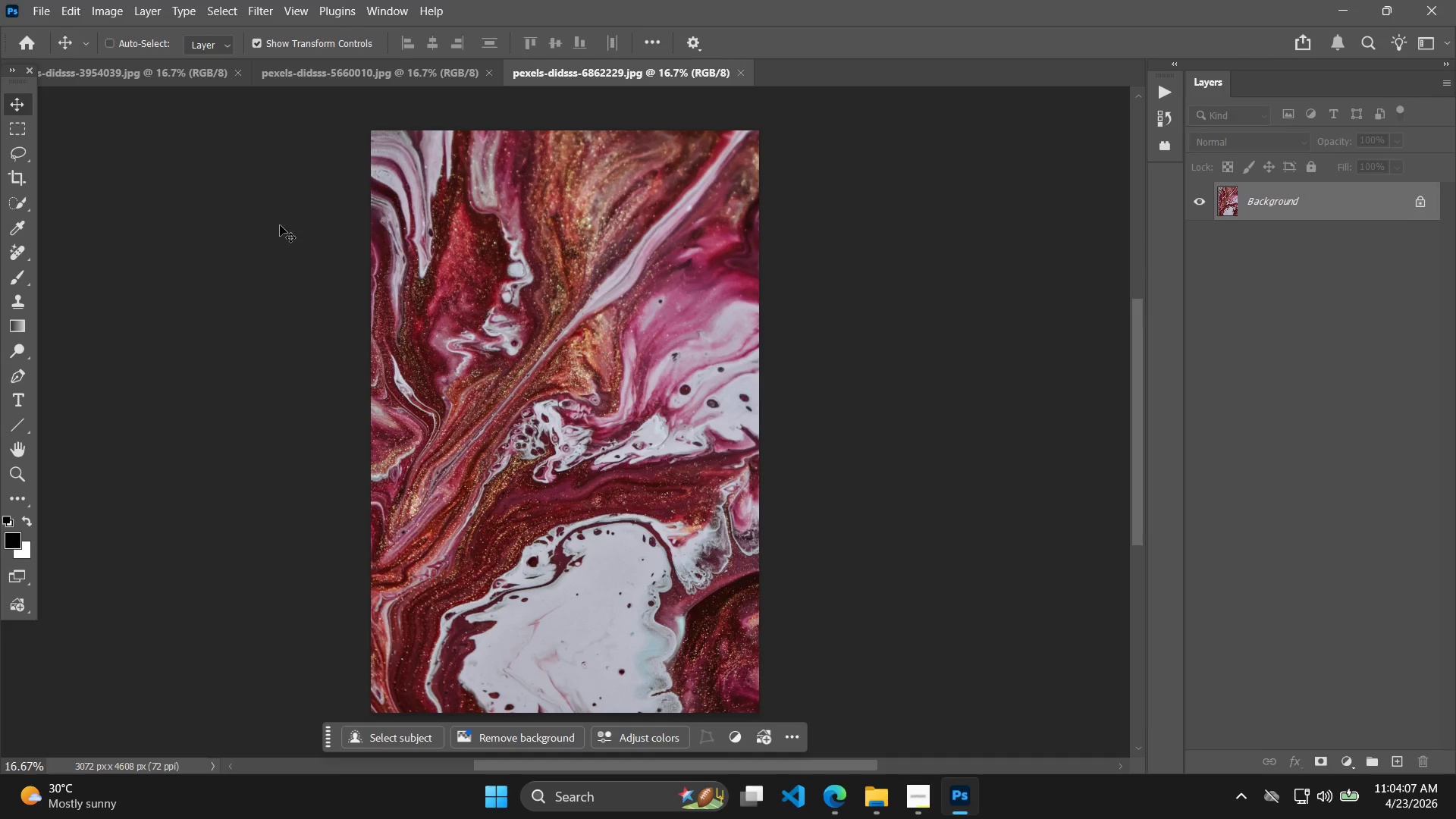 
key(Alt+AltLeft)
 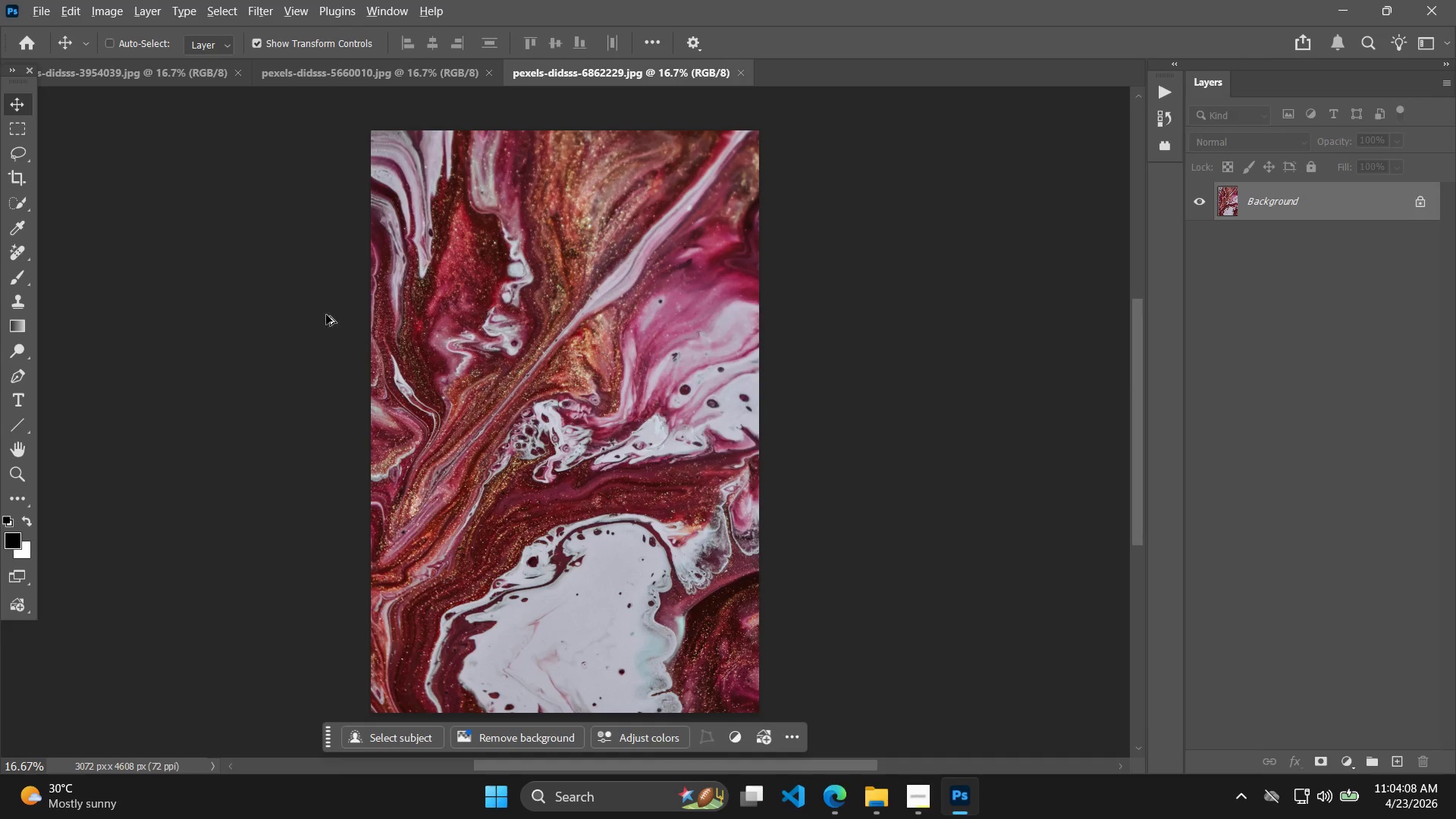 
key(Alt+Tab)
 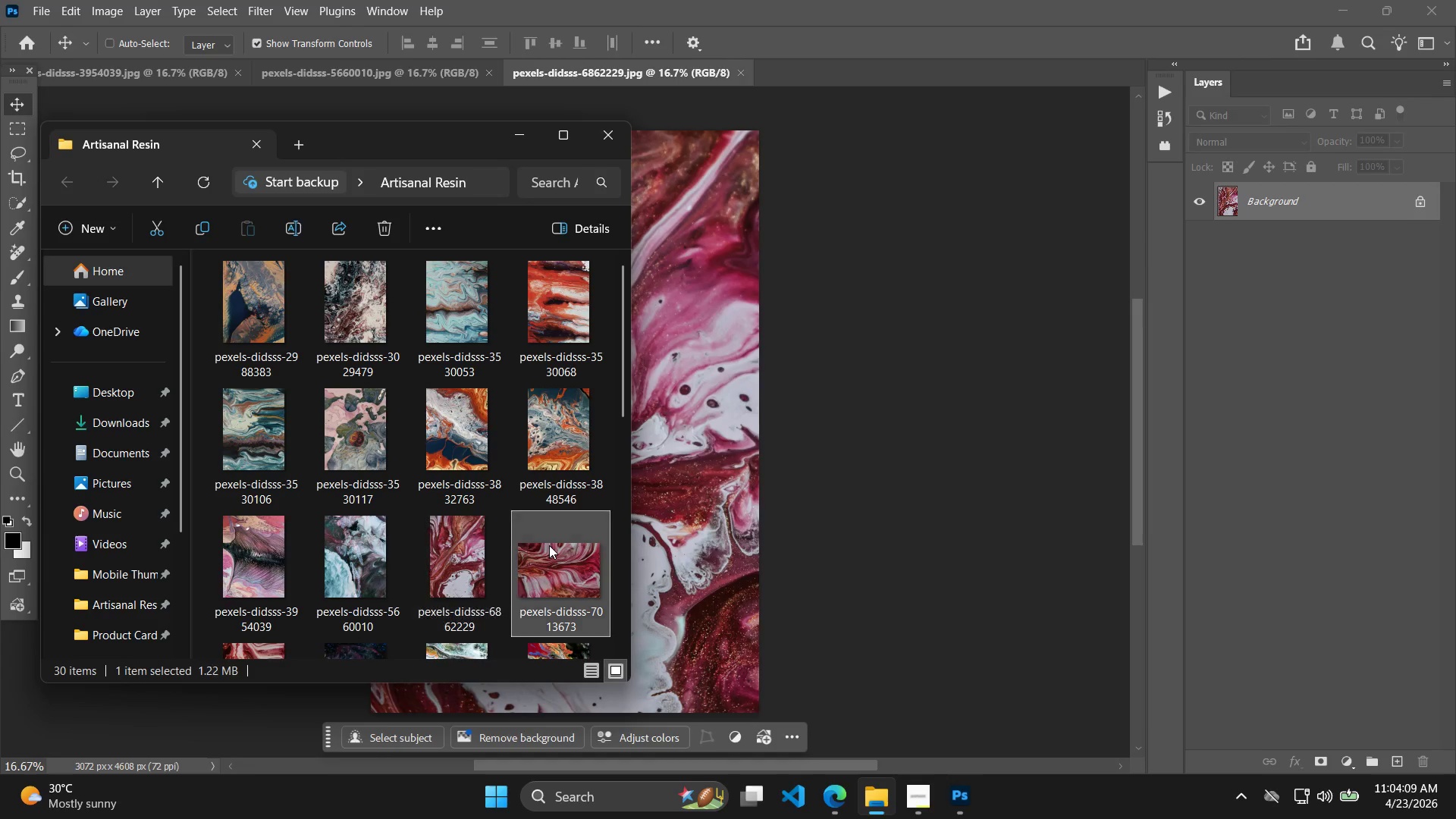 
left_click_drag(start_coordinate=[569, 555], to_coordinate=[1239, 595])
 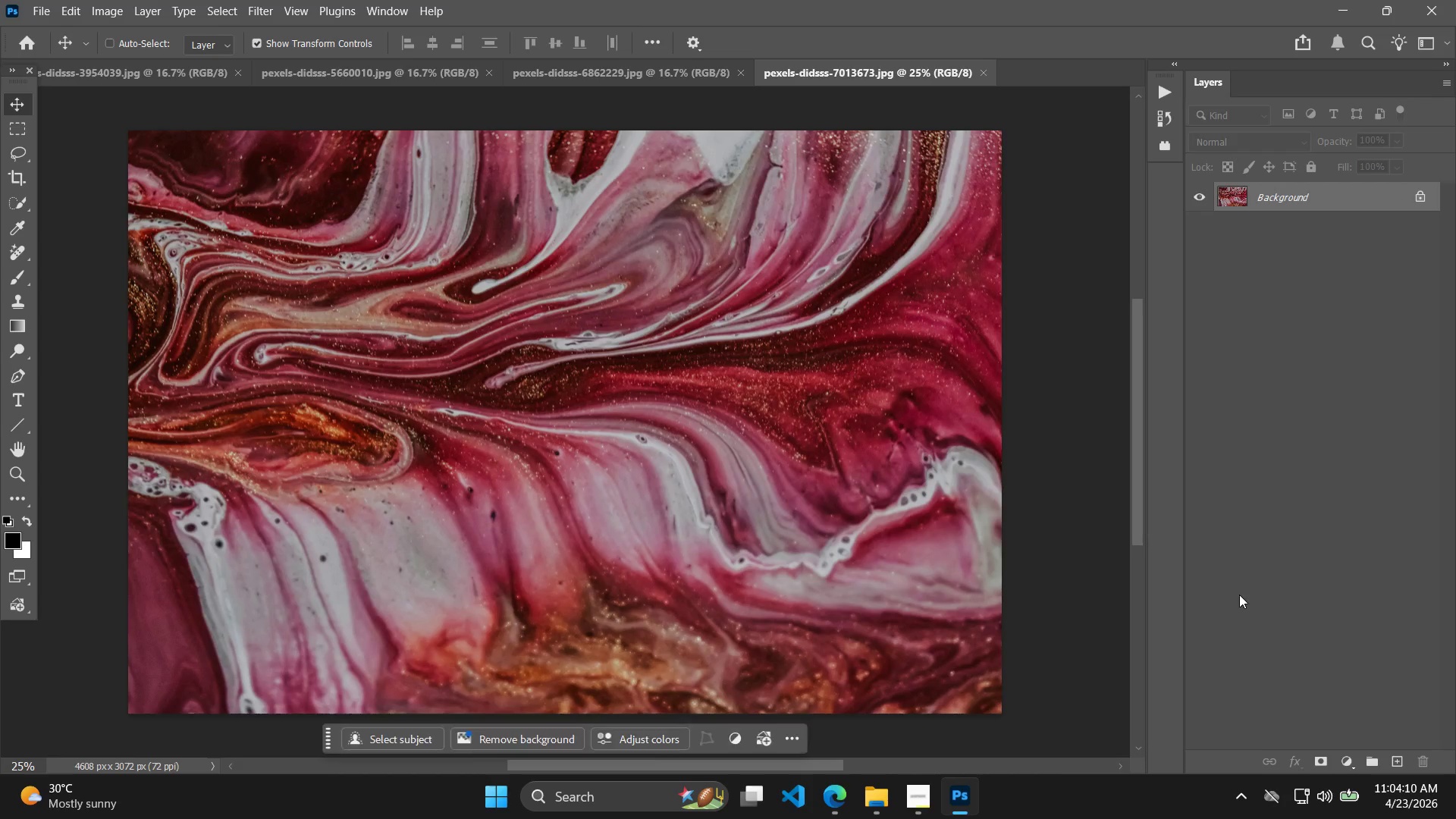 
key(Alt+Control+Shift+W)
 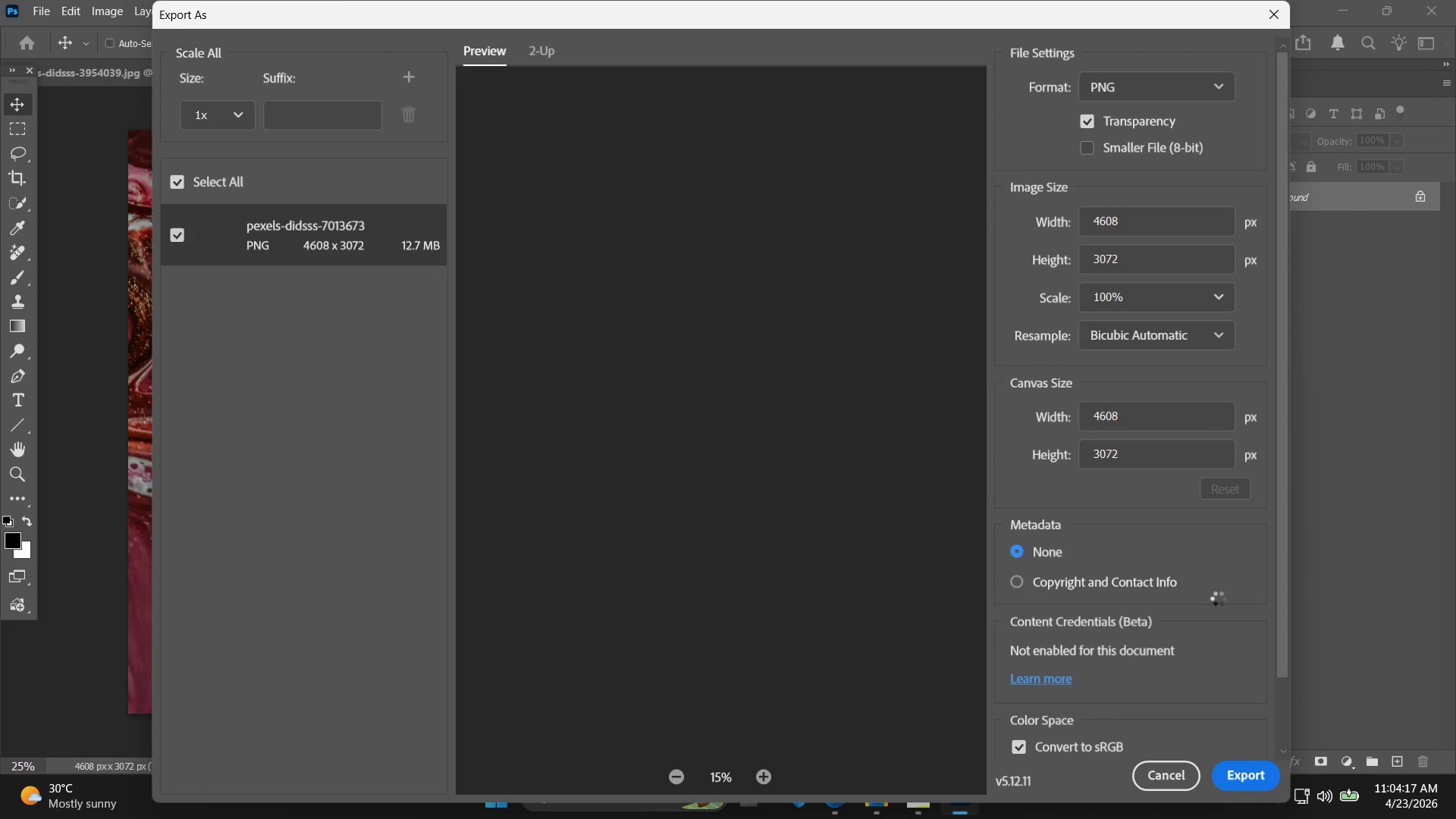 
wait(7.52)
 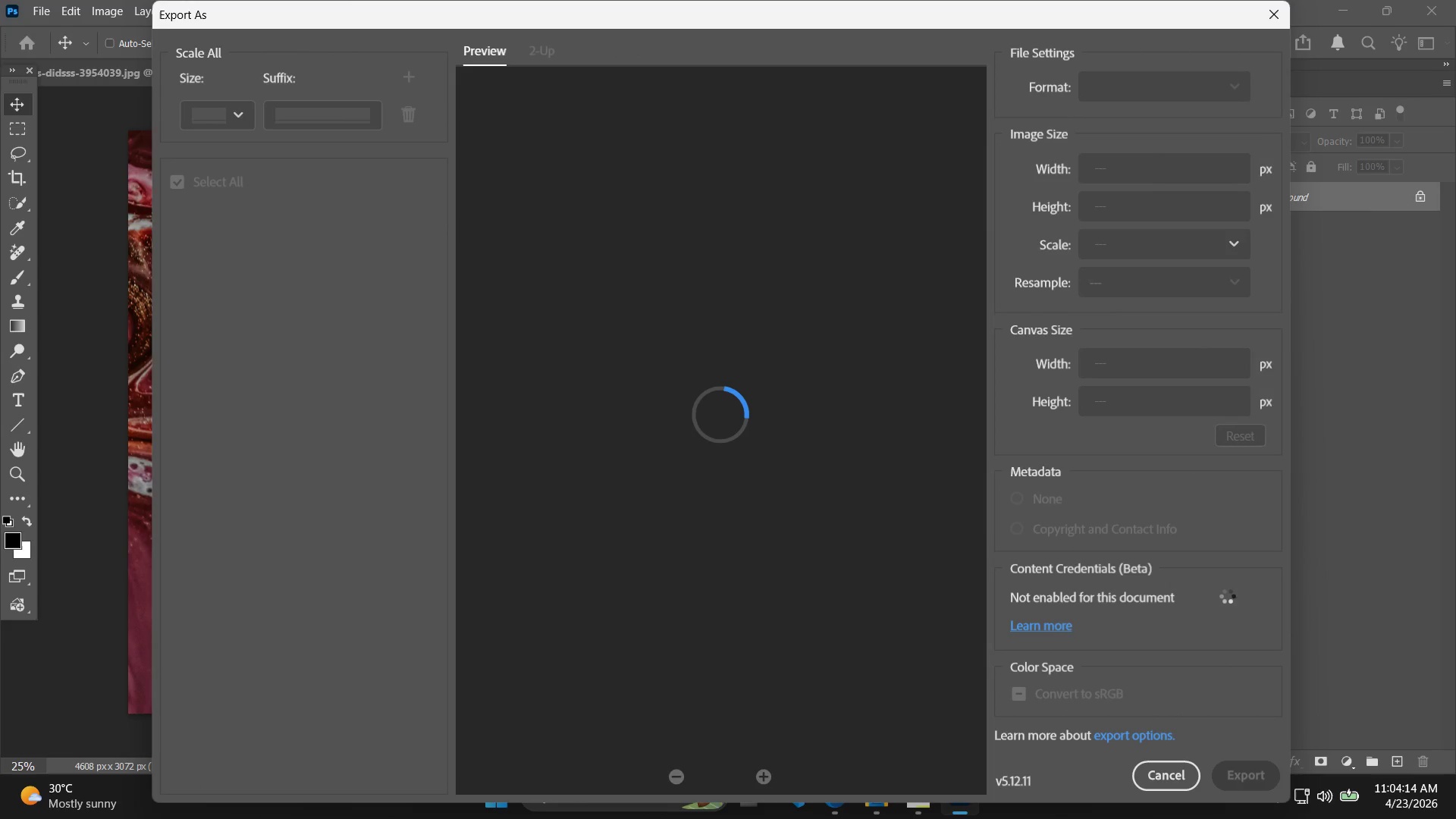 
left_click_drag(start_coordinate=[1160, 423], to_coordinate=[1026, 422])
 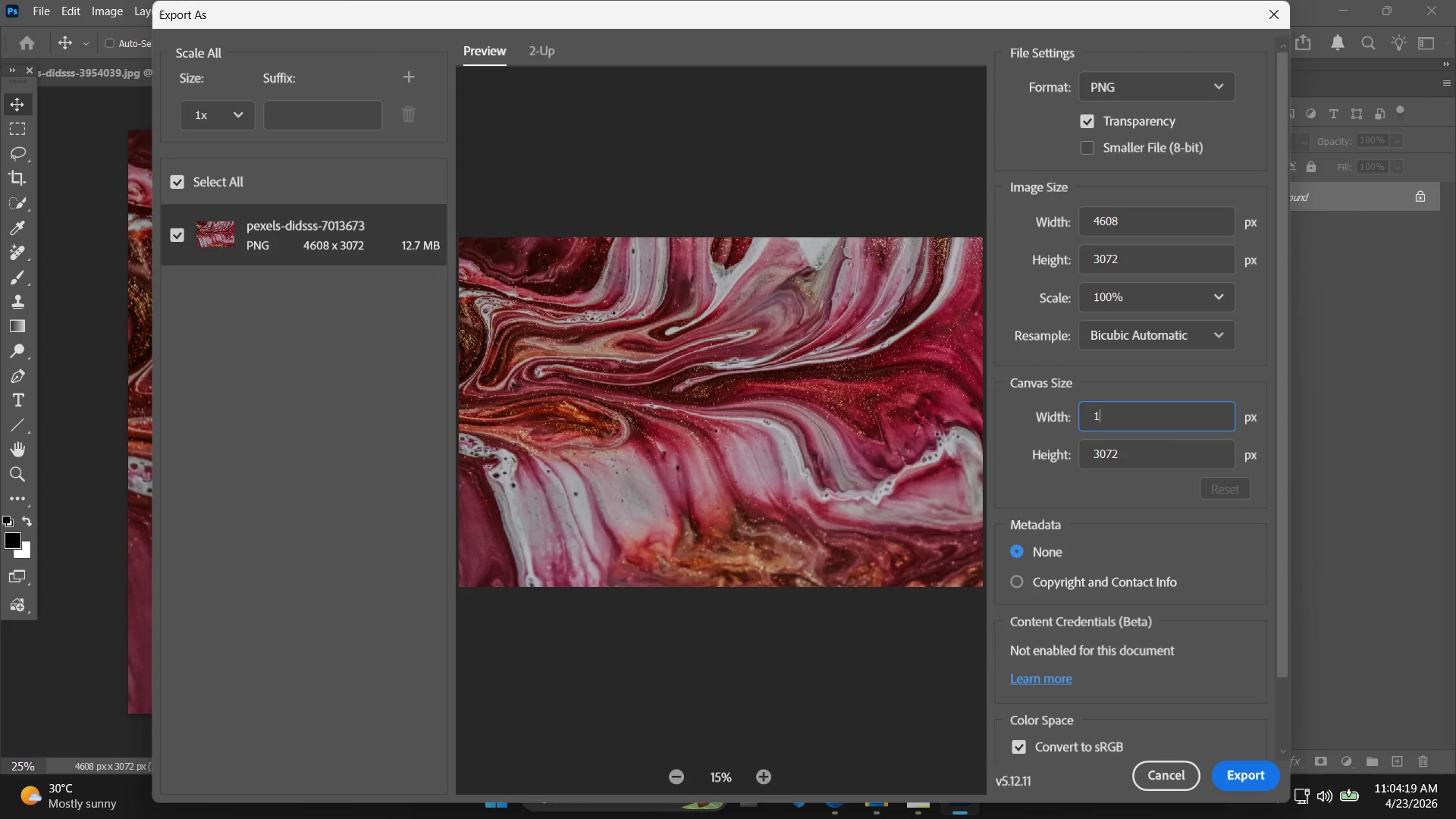 
type(1920)
key(Tab)
type(1080)
 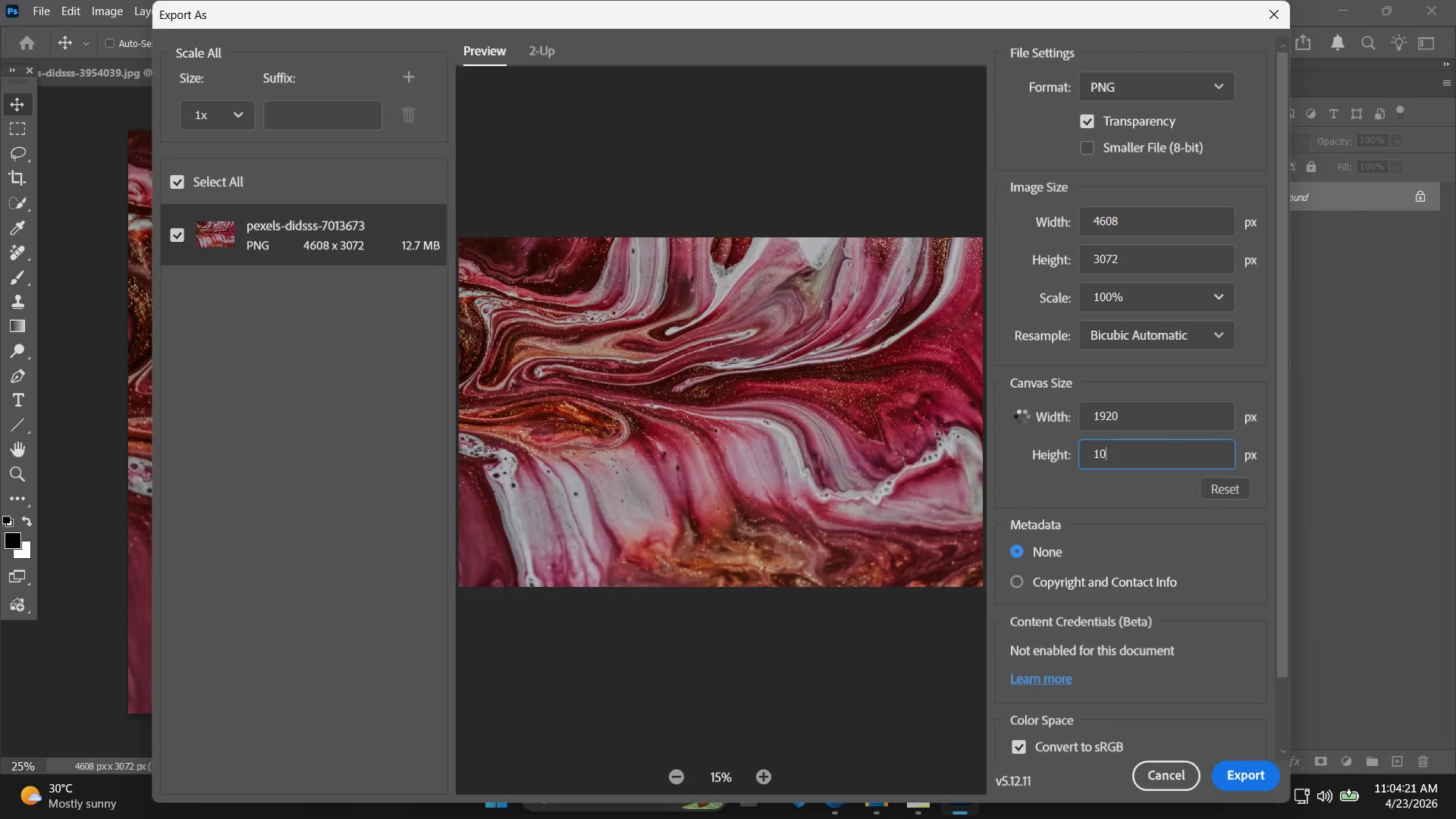 
key(Enter)
 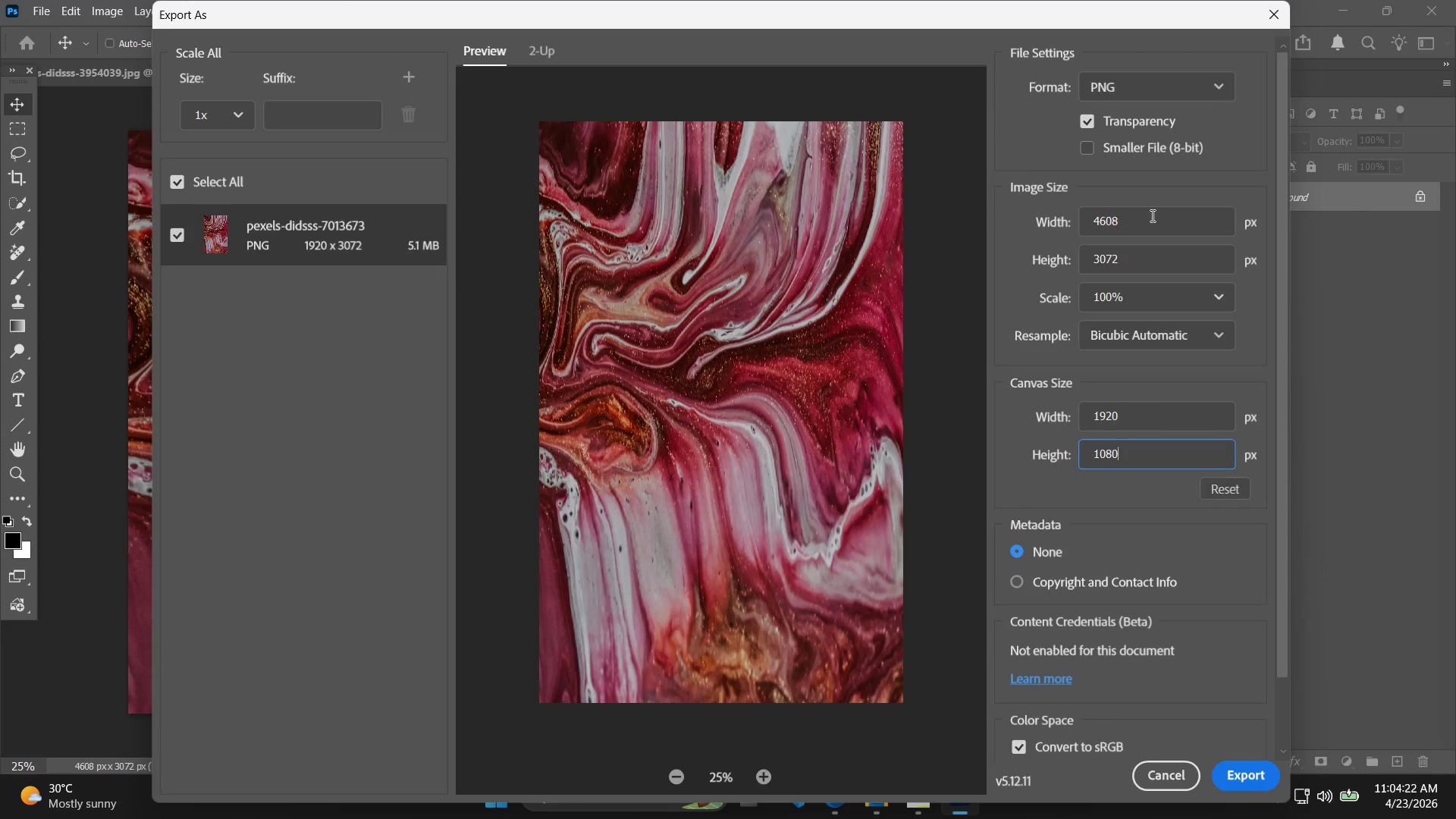 
left_click_drag(start_coordinate=[1151, 220], to_coordinate=[981, 228])
 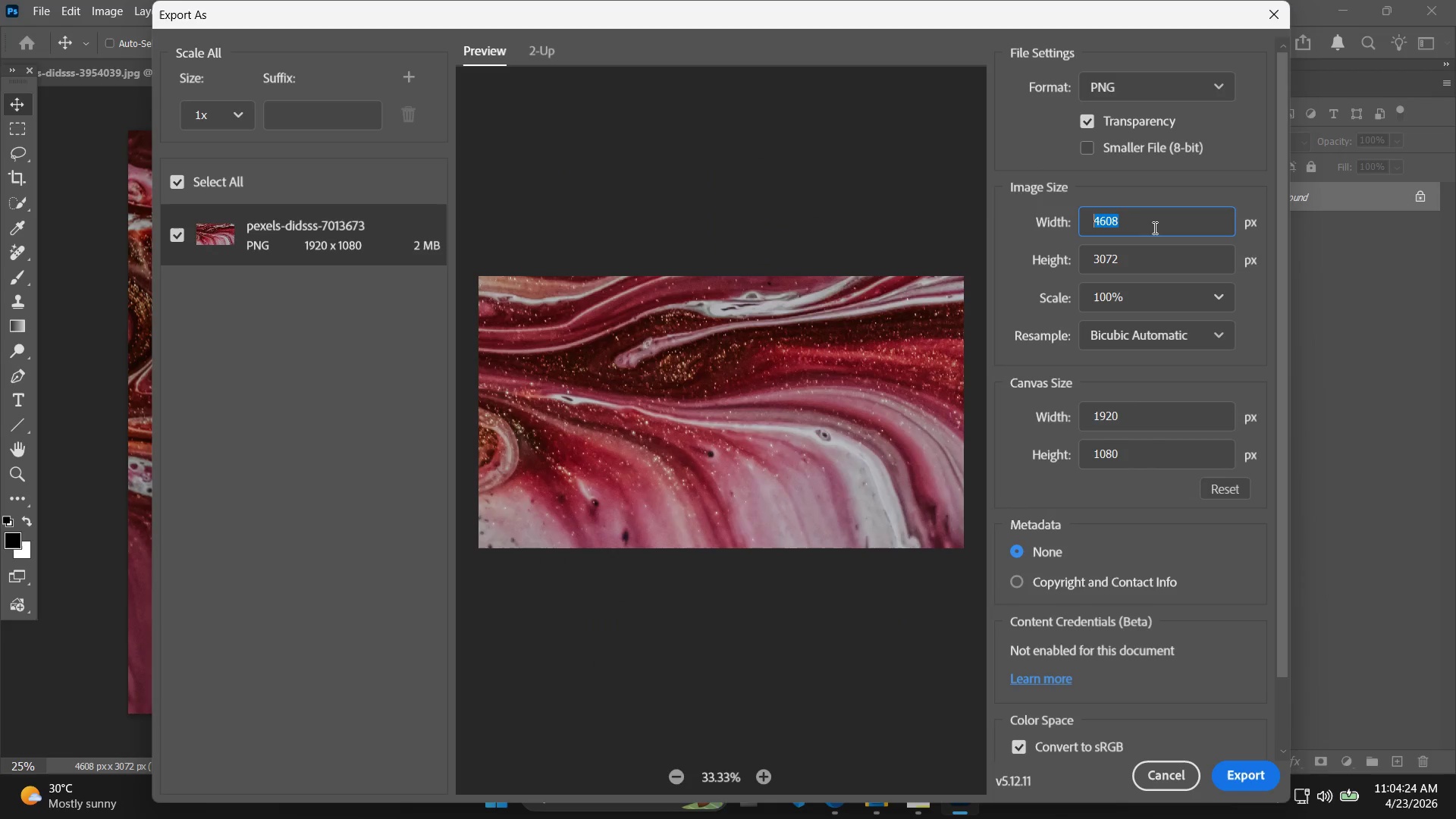 
type(1920)
 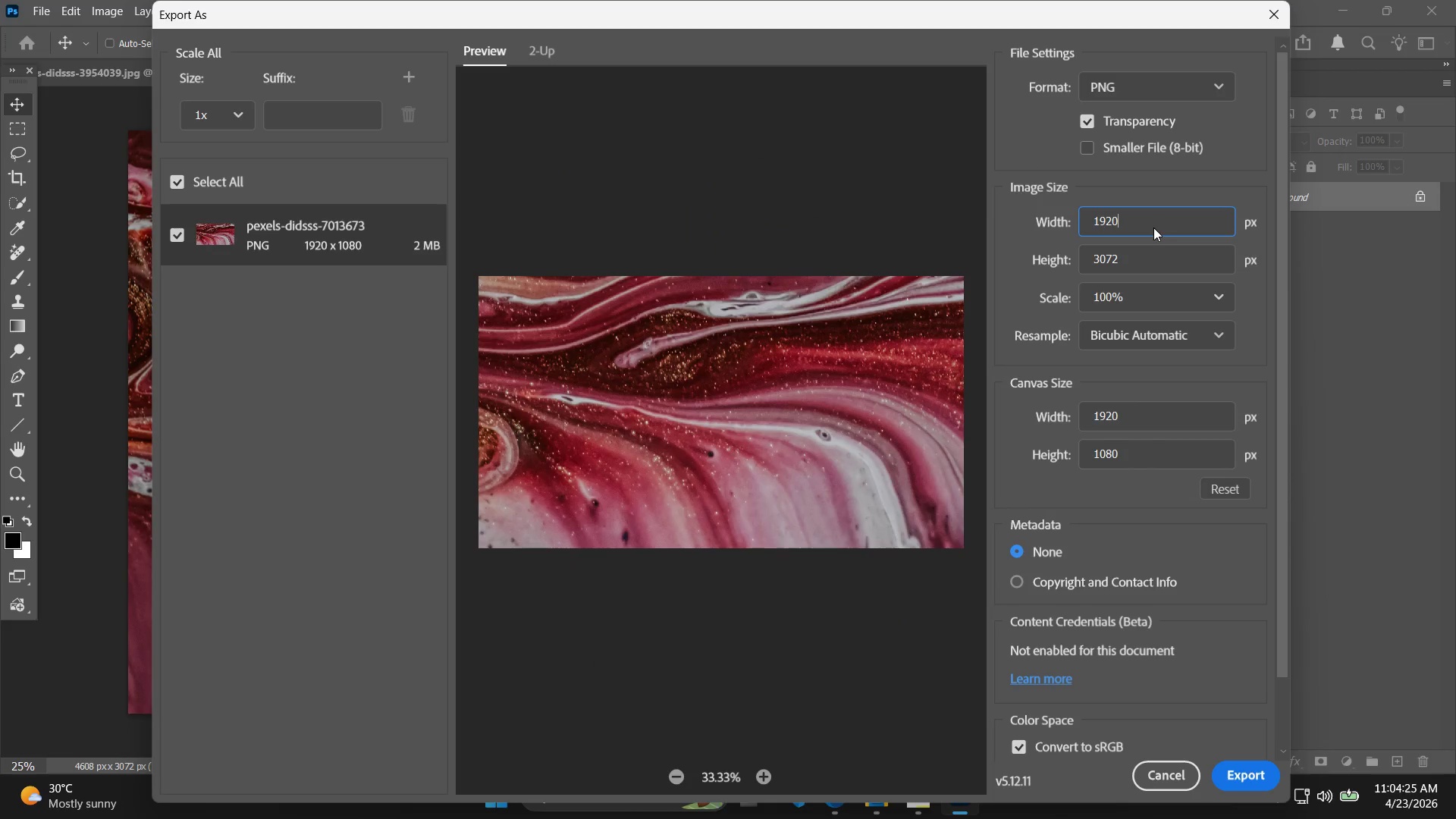 
key(Enter)
 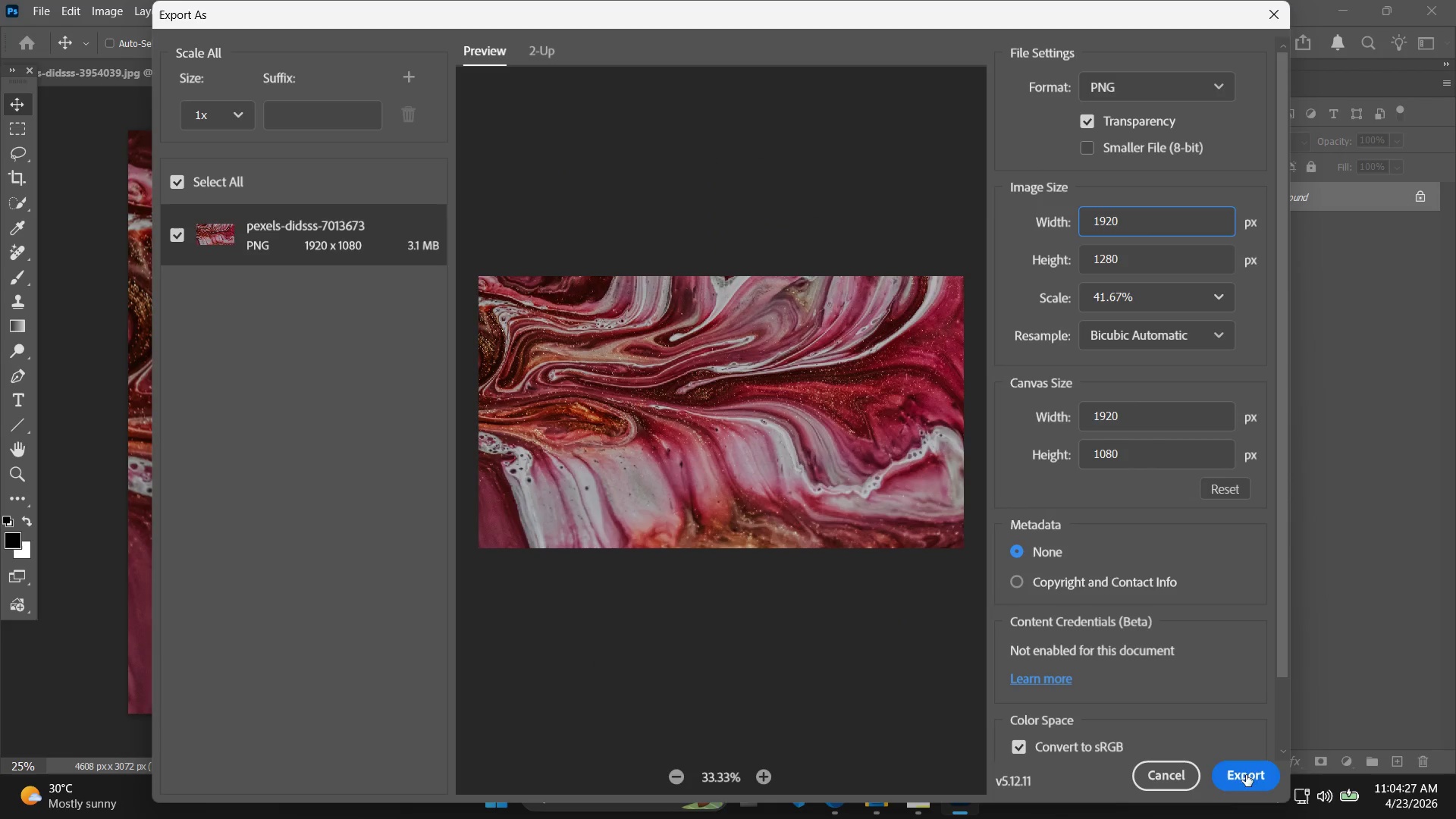 
left_click_drag(start_coordinate=[1237, 570], to_coordinate=[1242, 570])
 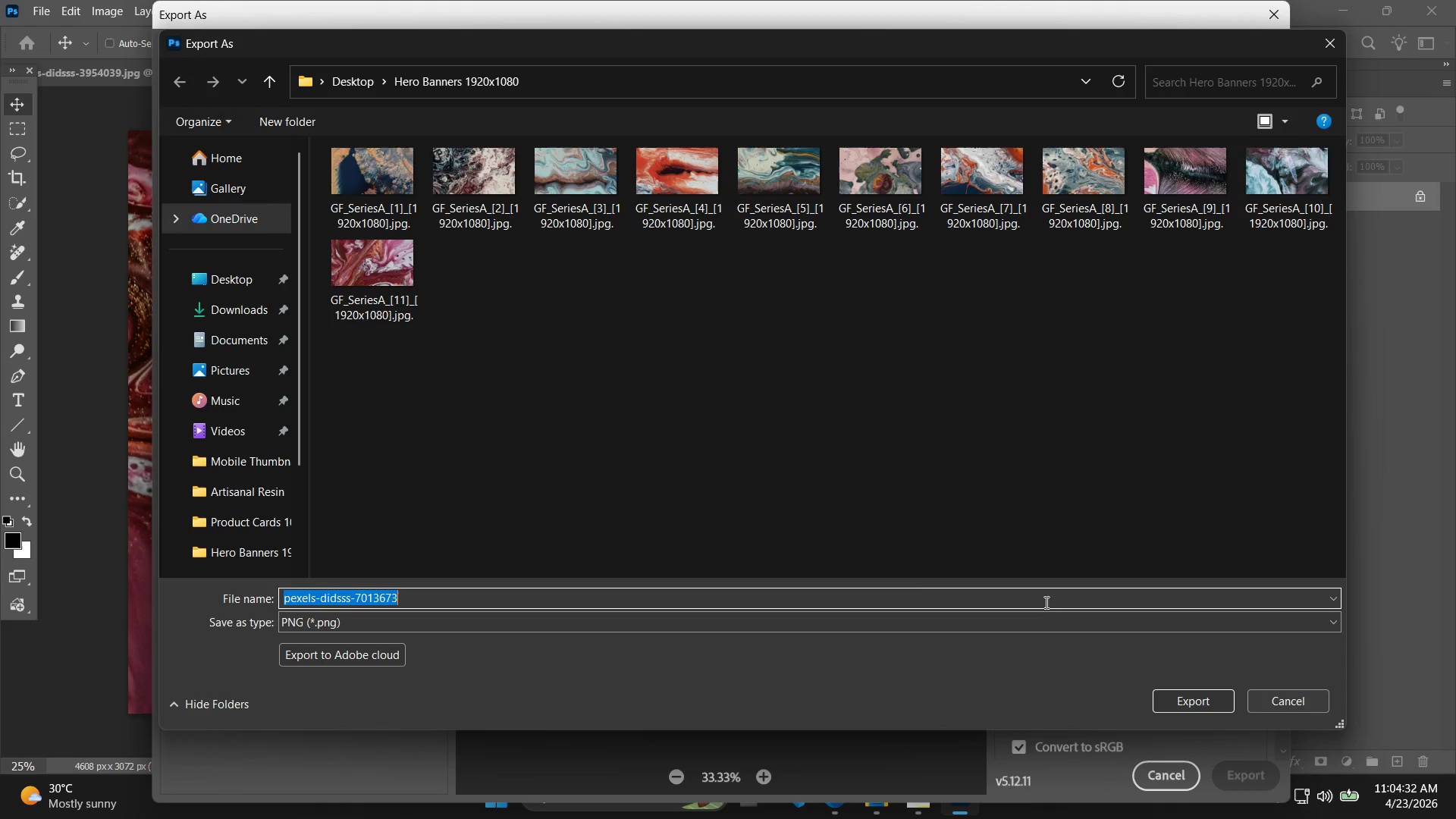 
left_click([395, 291])
 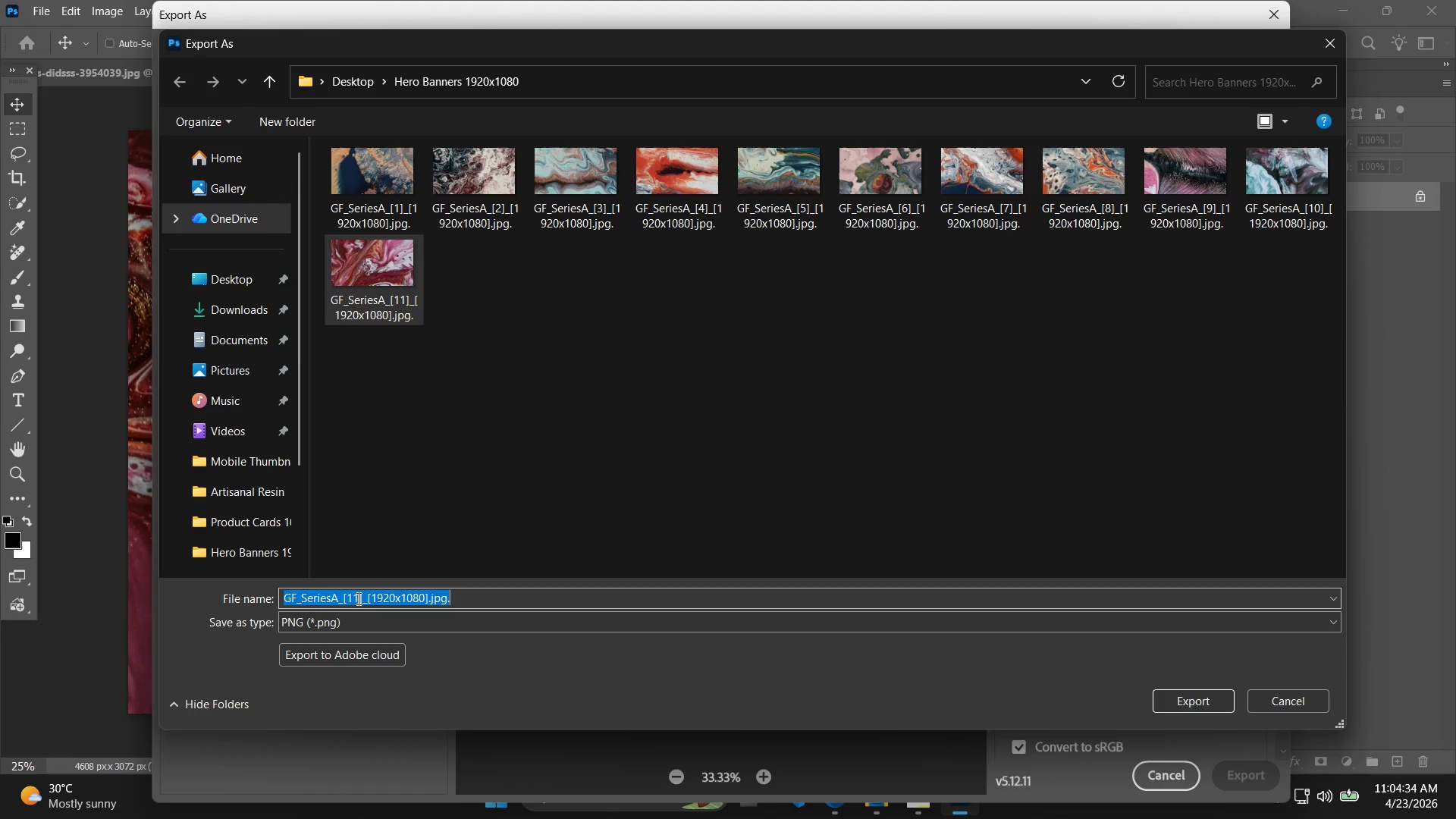 
double_click([357, 598])
 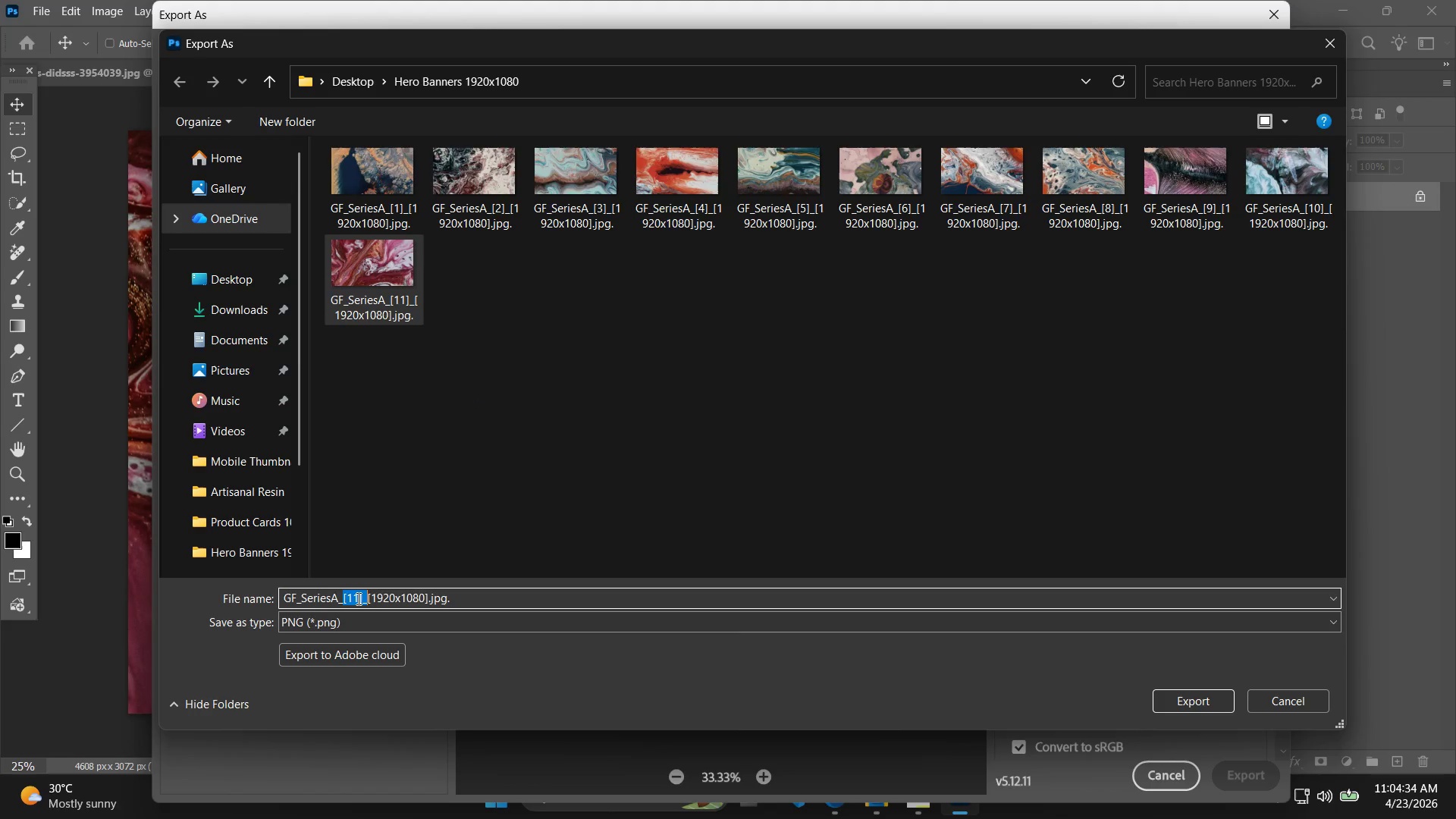 
triple_click([357, 598])
 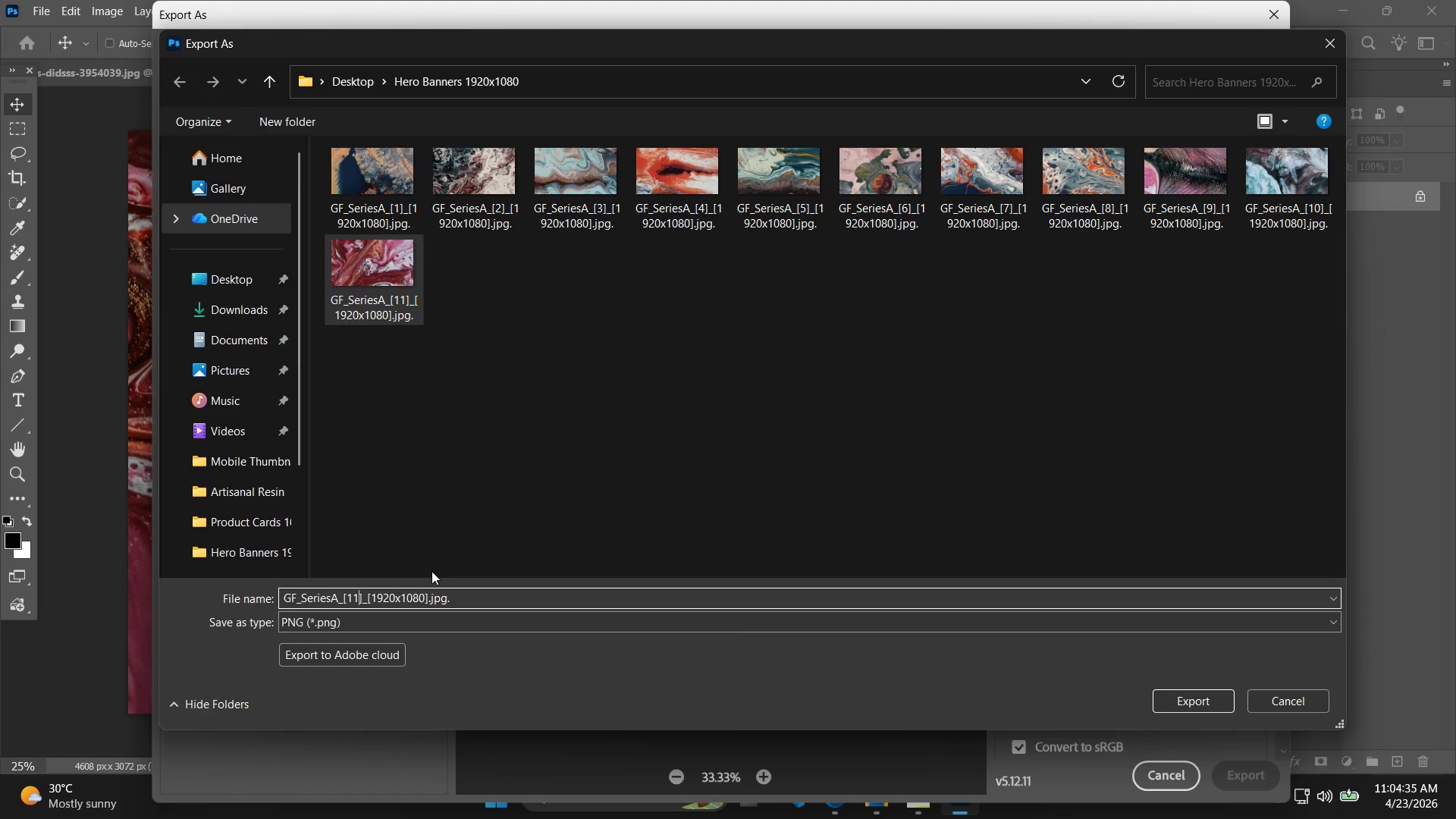 
key(Backspace)
 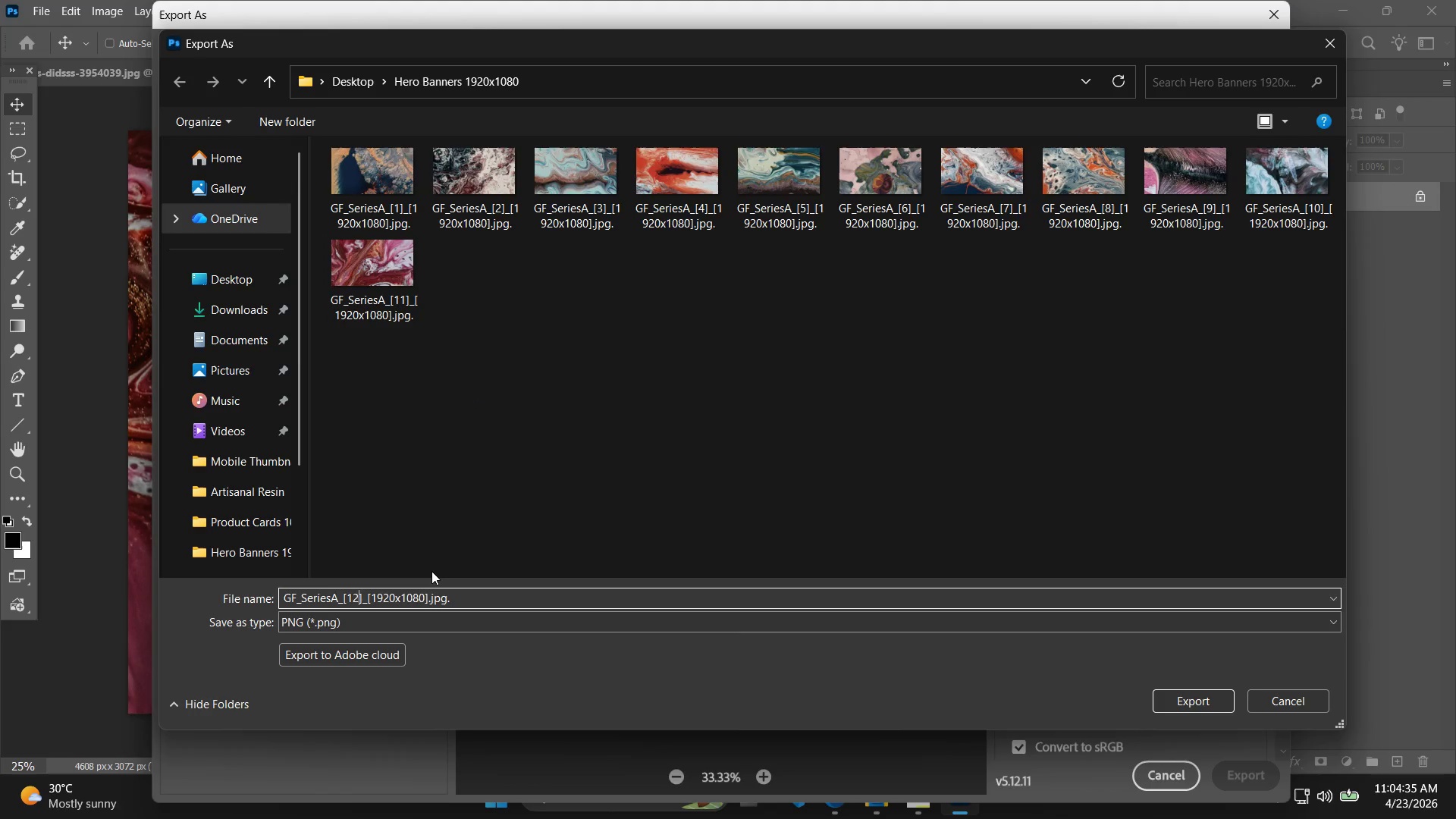 
key(2)
 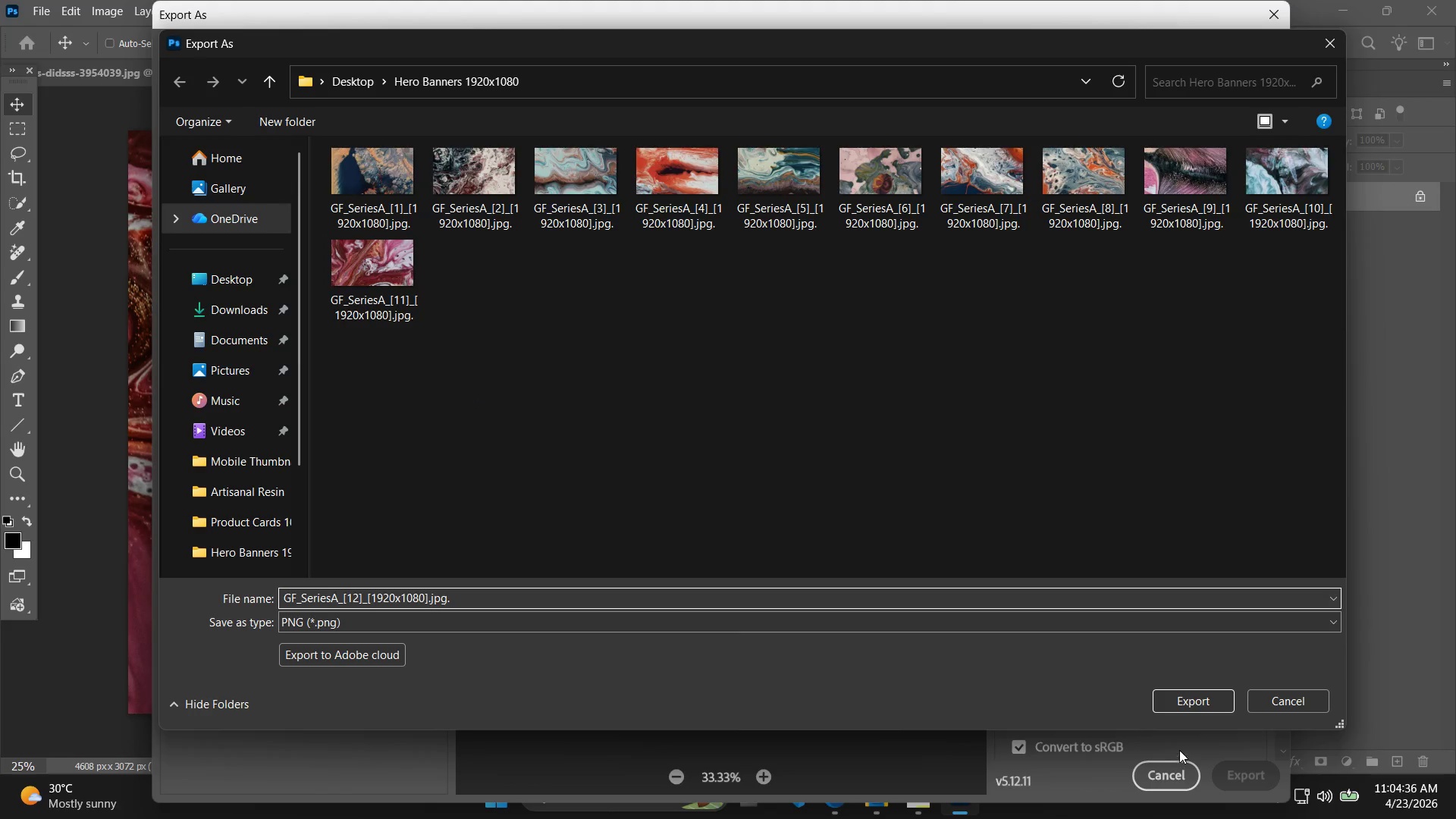 
left_click([1186, 711])
 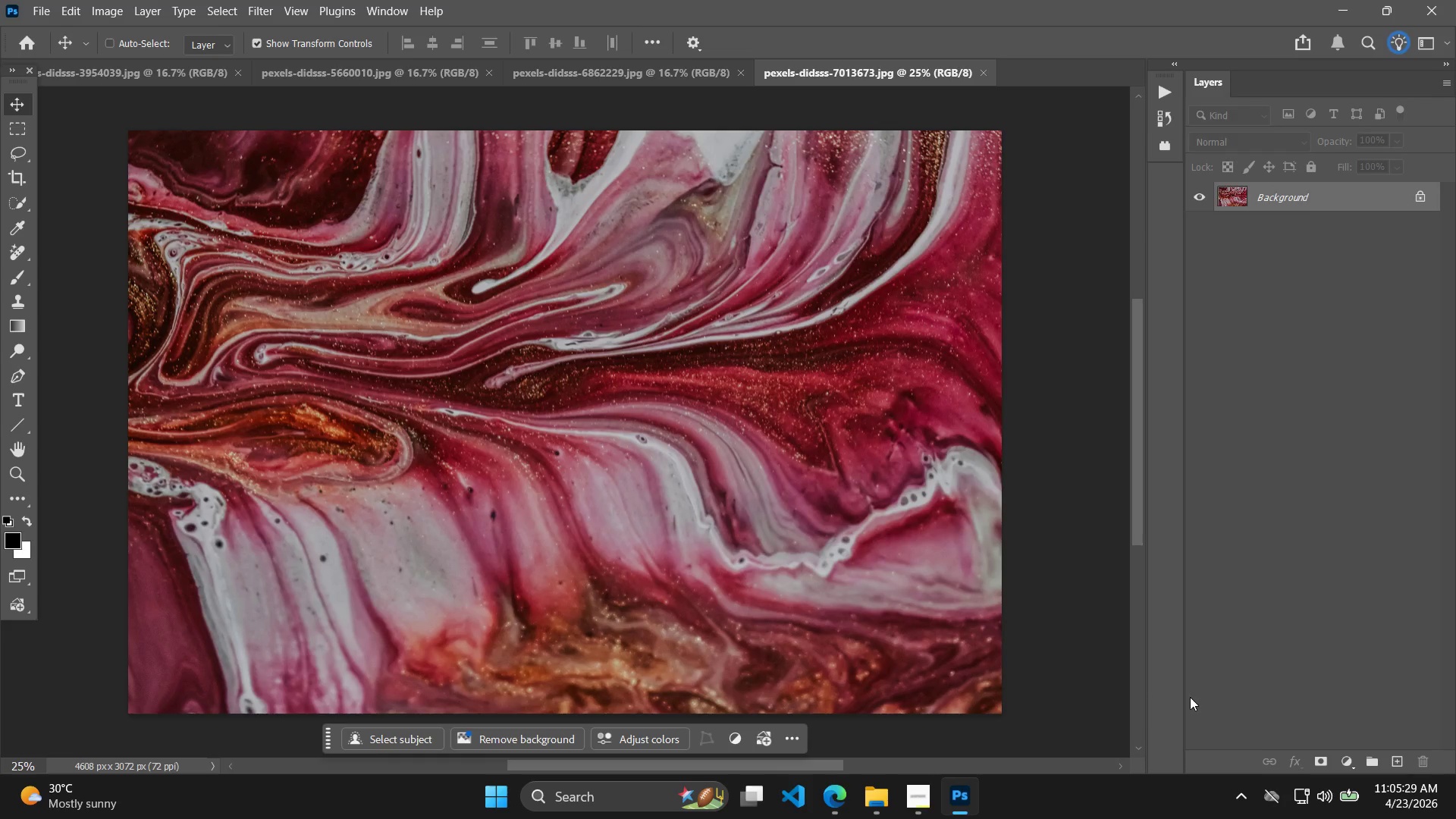 
wait(57.38)
 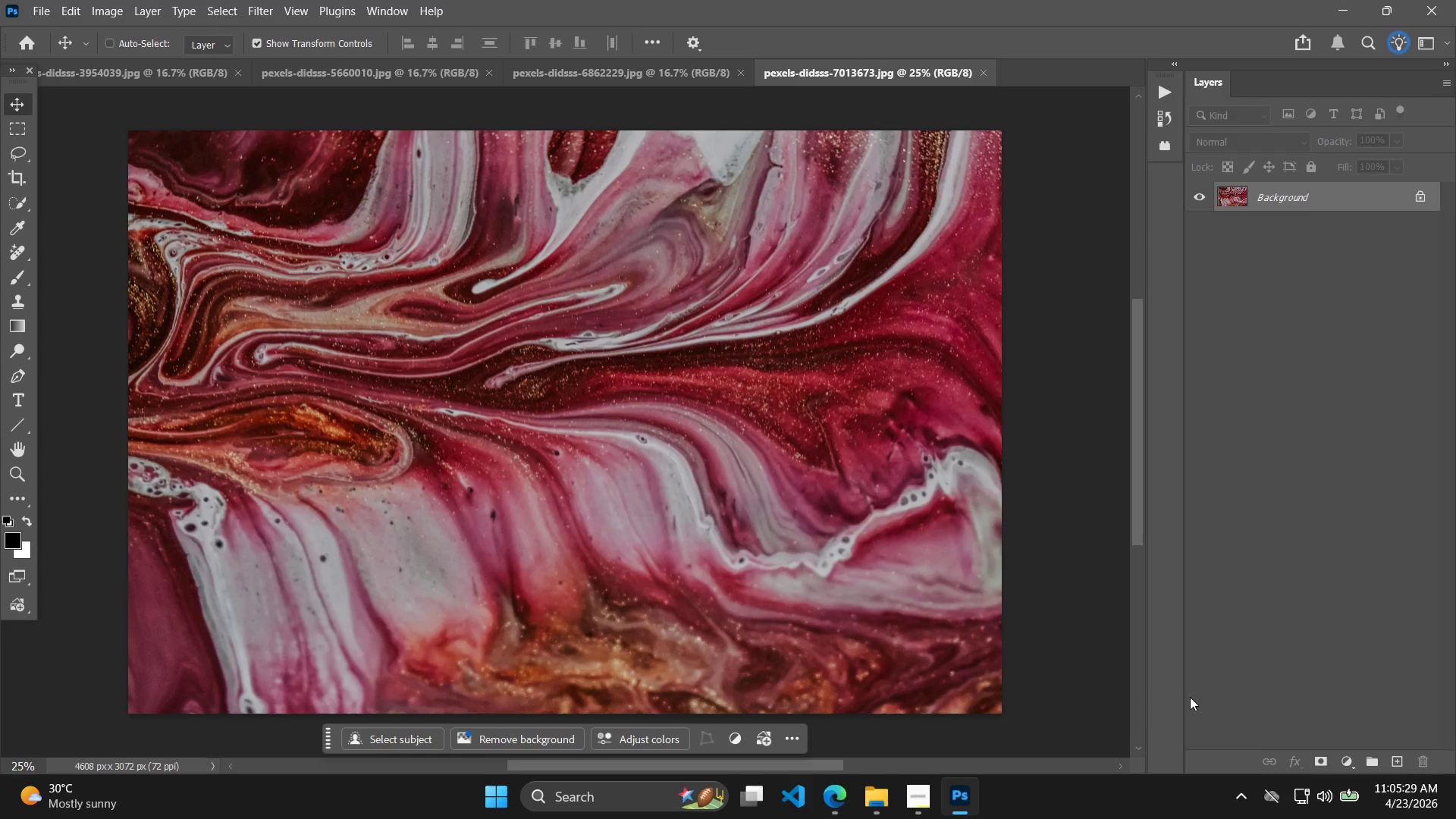 
left_click([239, 75])
 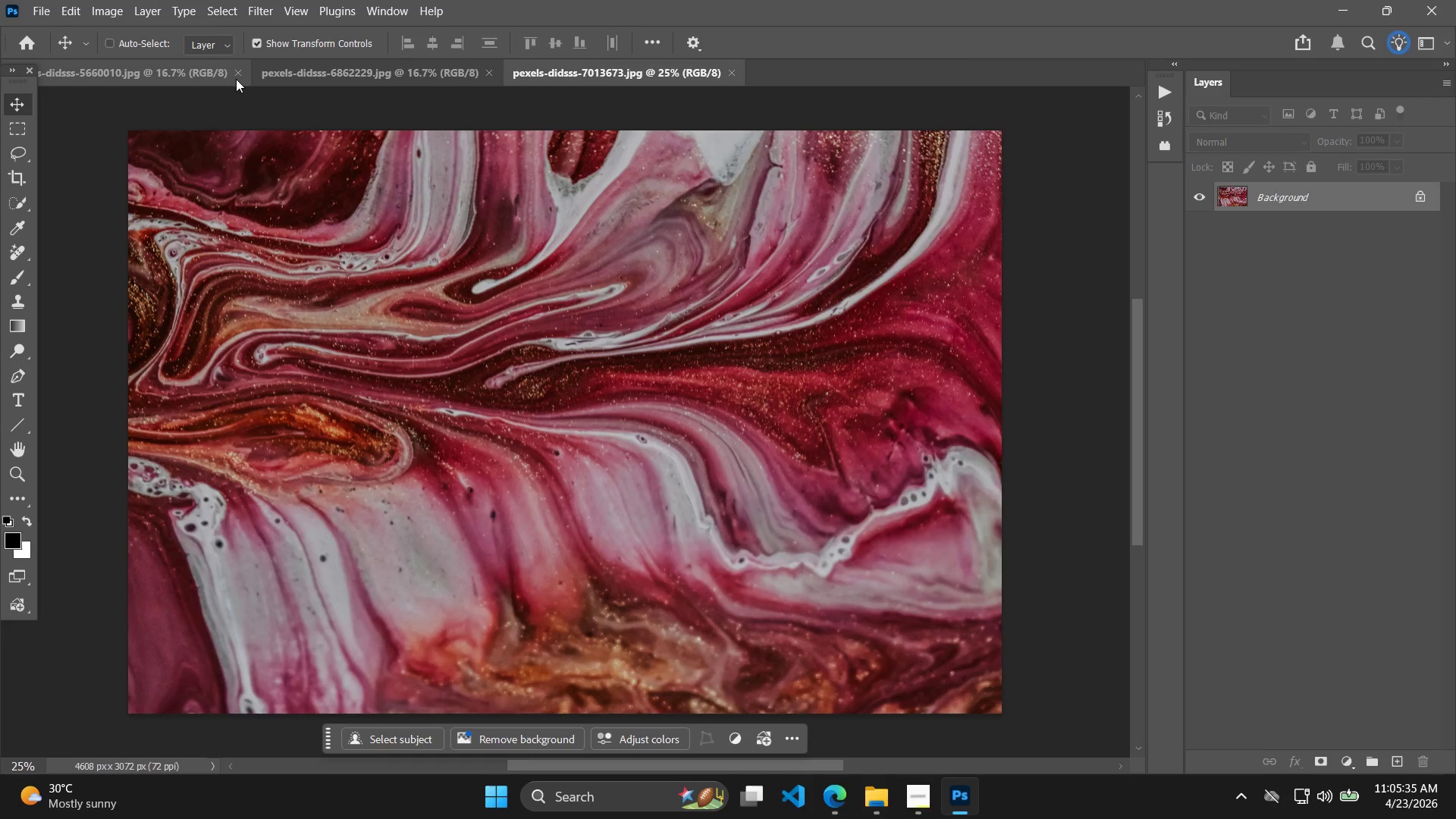 
left_click([238, 73])
 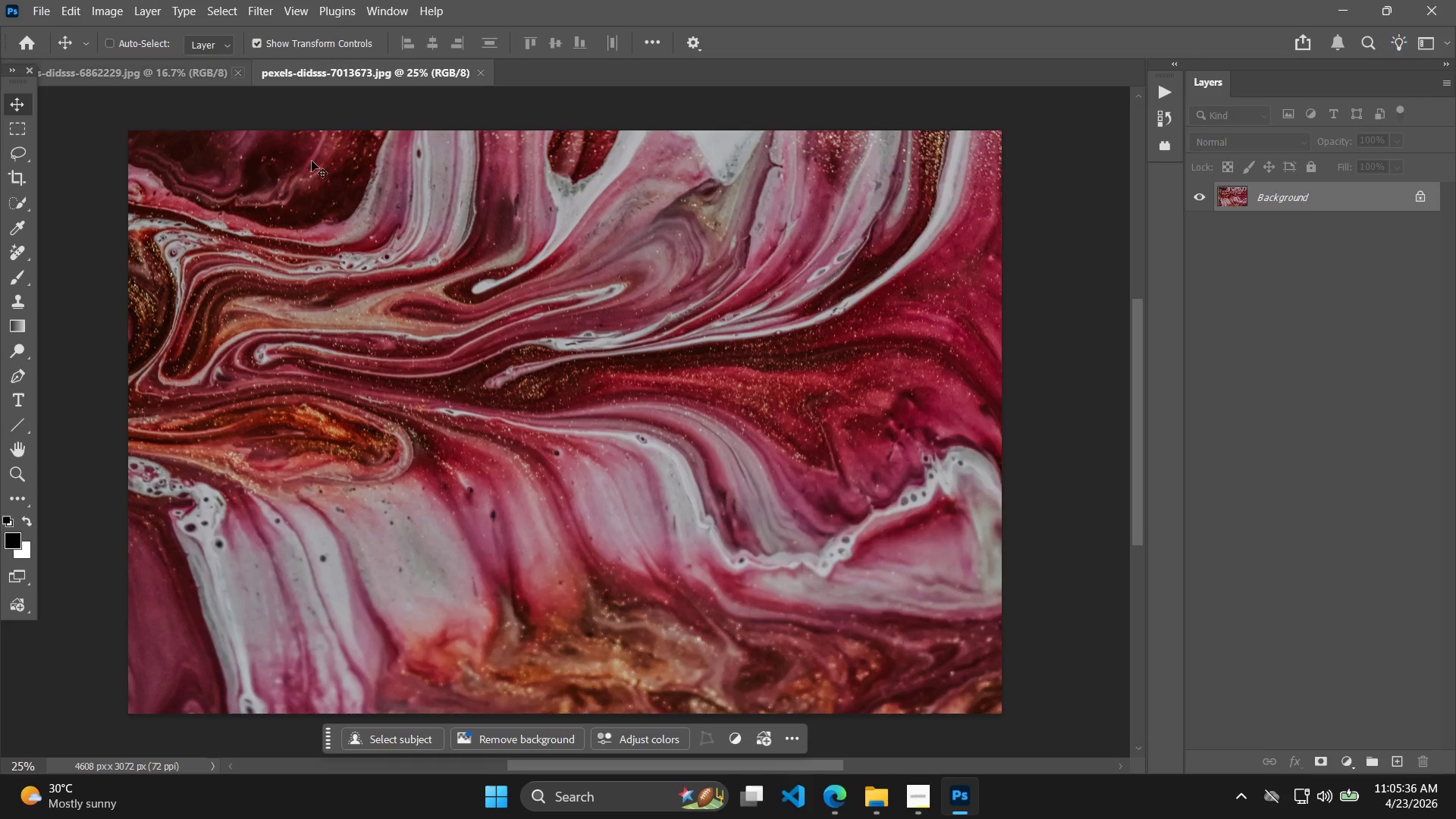 
key(Alt+Tab)
 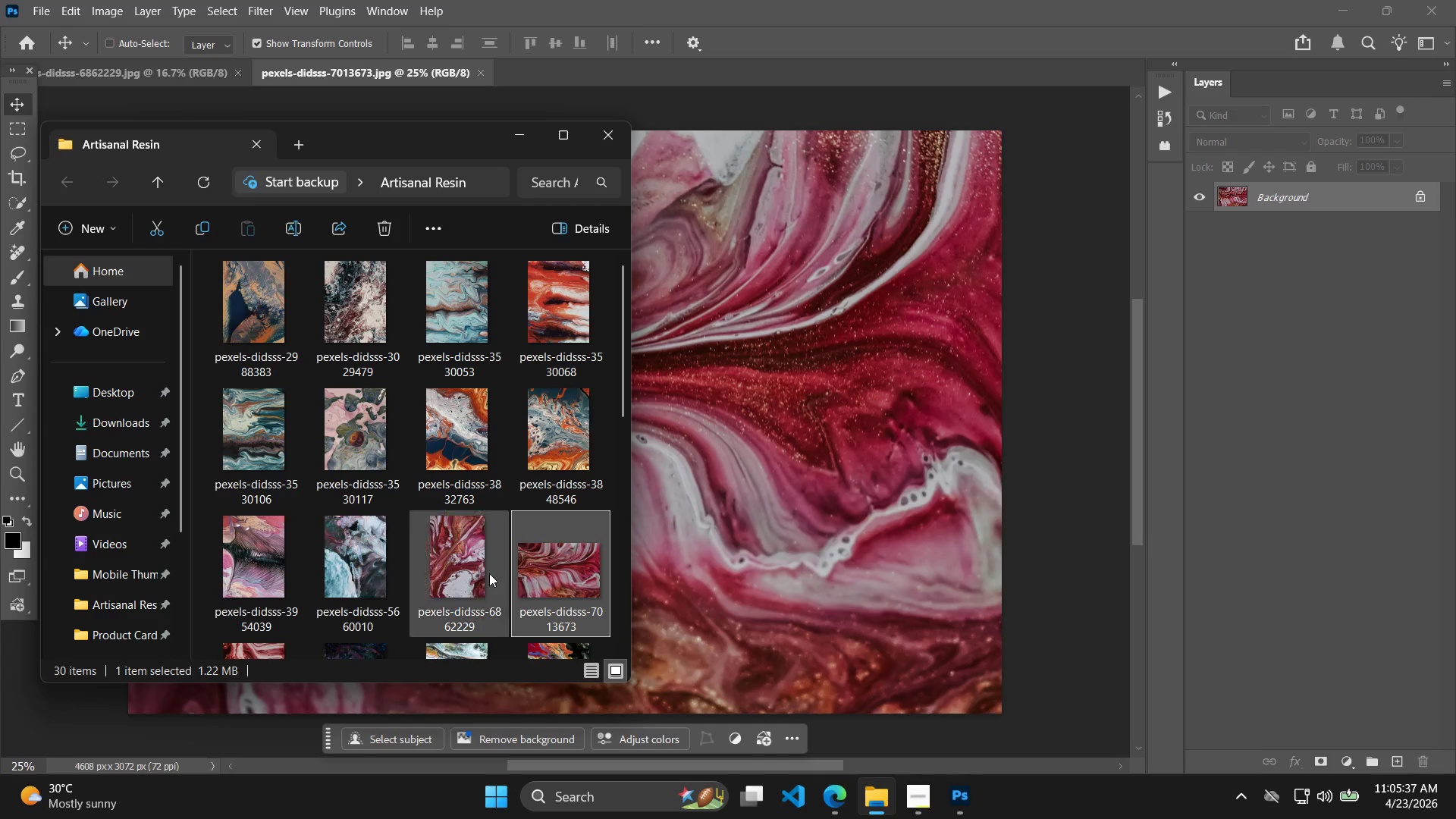 
scroll: coordinate [303, 461], scroll_direction: down, amount: 1.0
 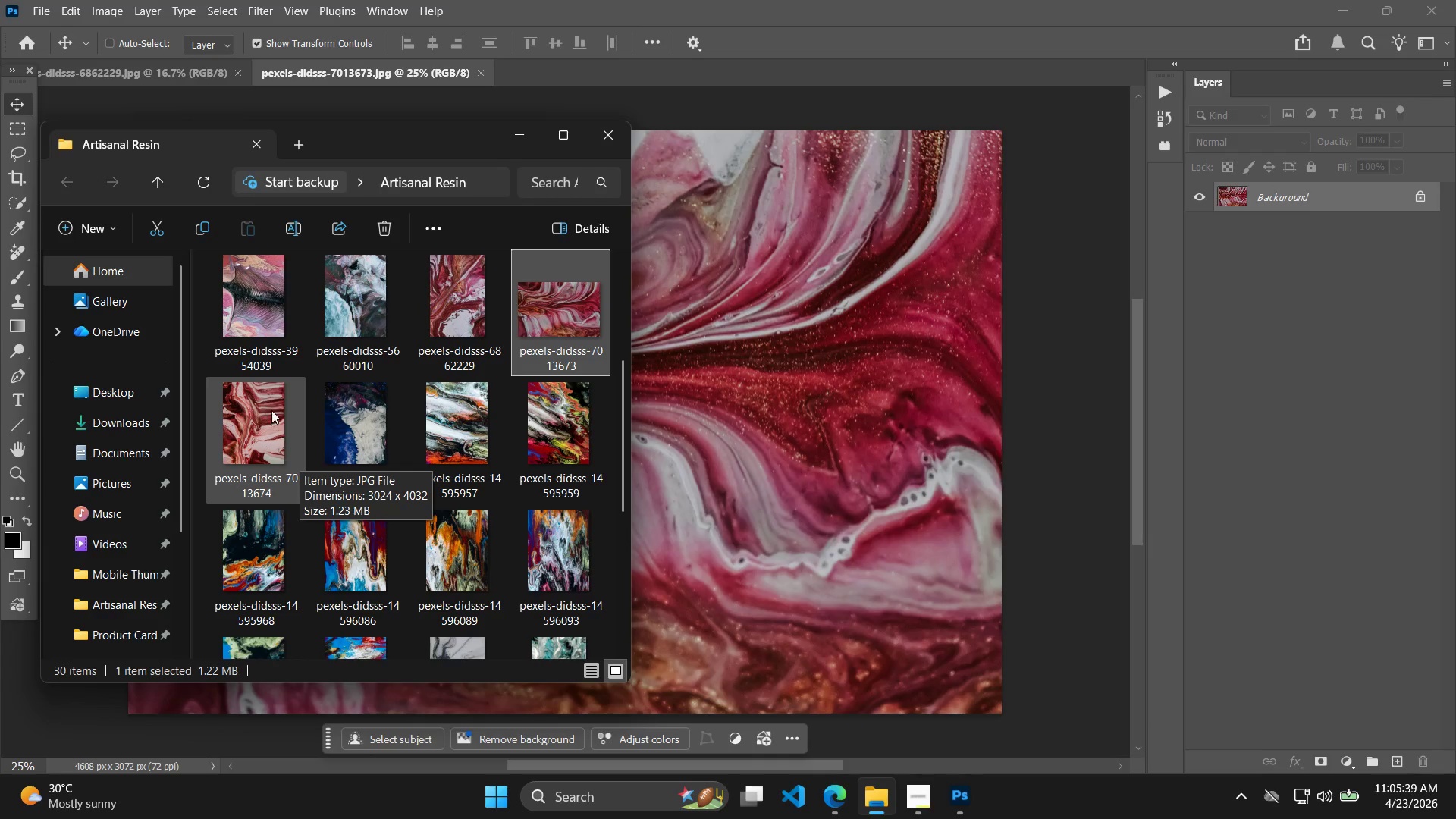 
left_click_drag(start_coordinate=[256, 406], to_coordinate=[1269, 494])
 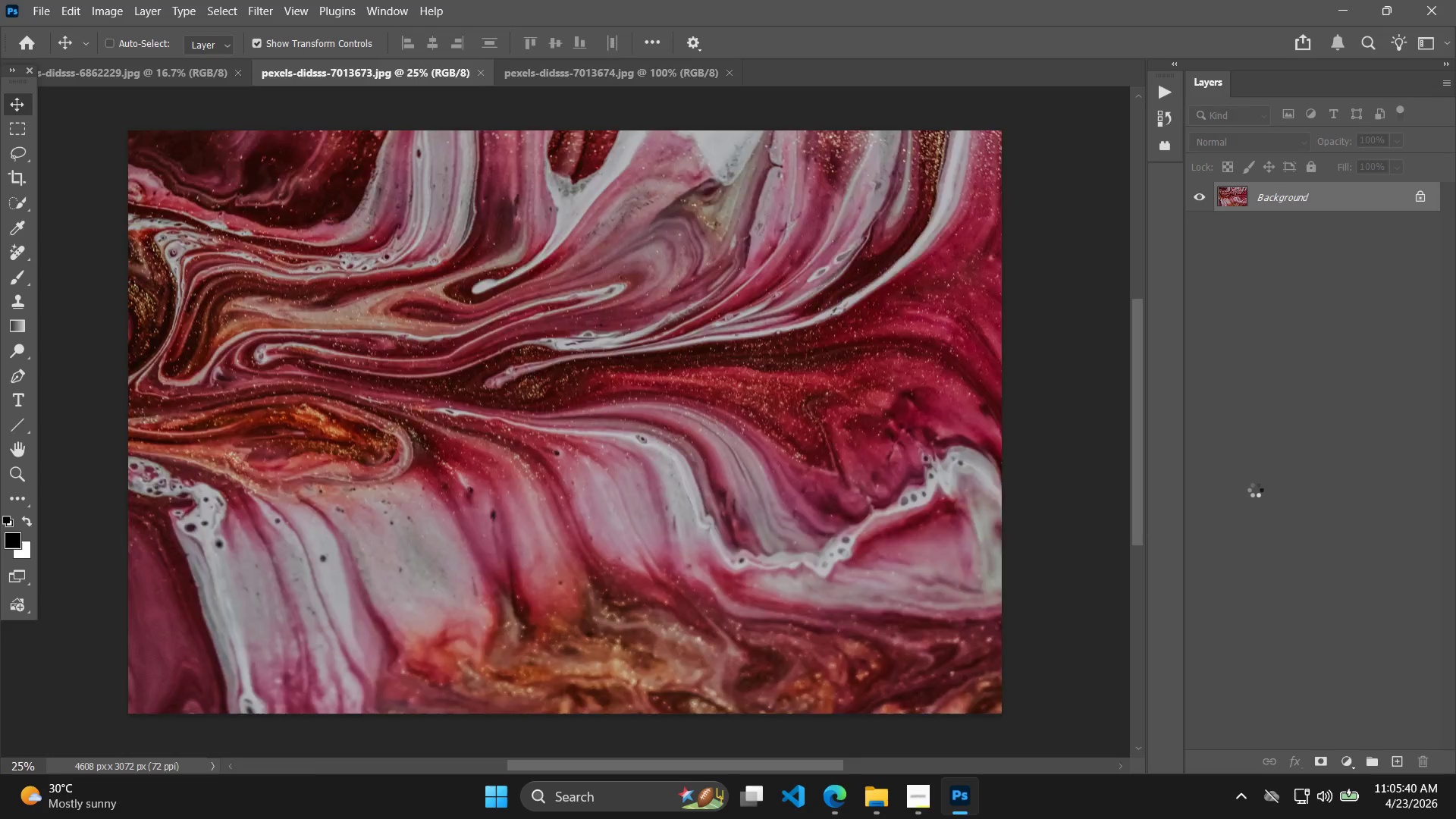 
key(Alt+Control+Shift+W)
 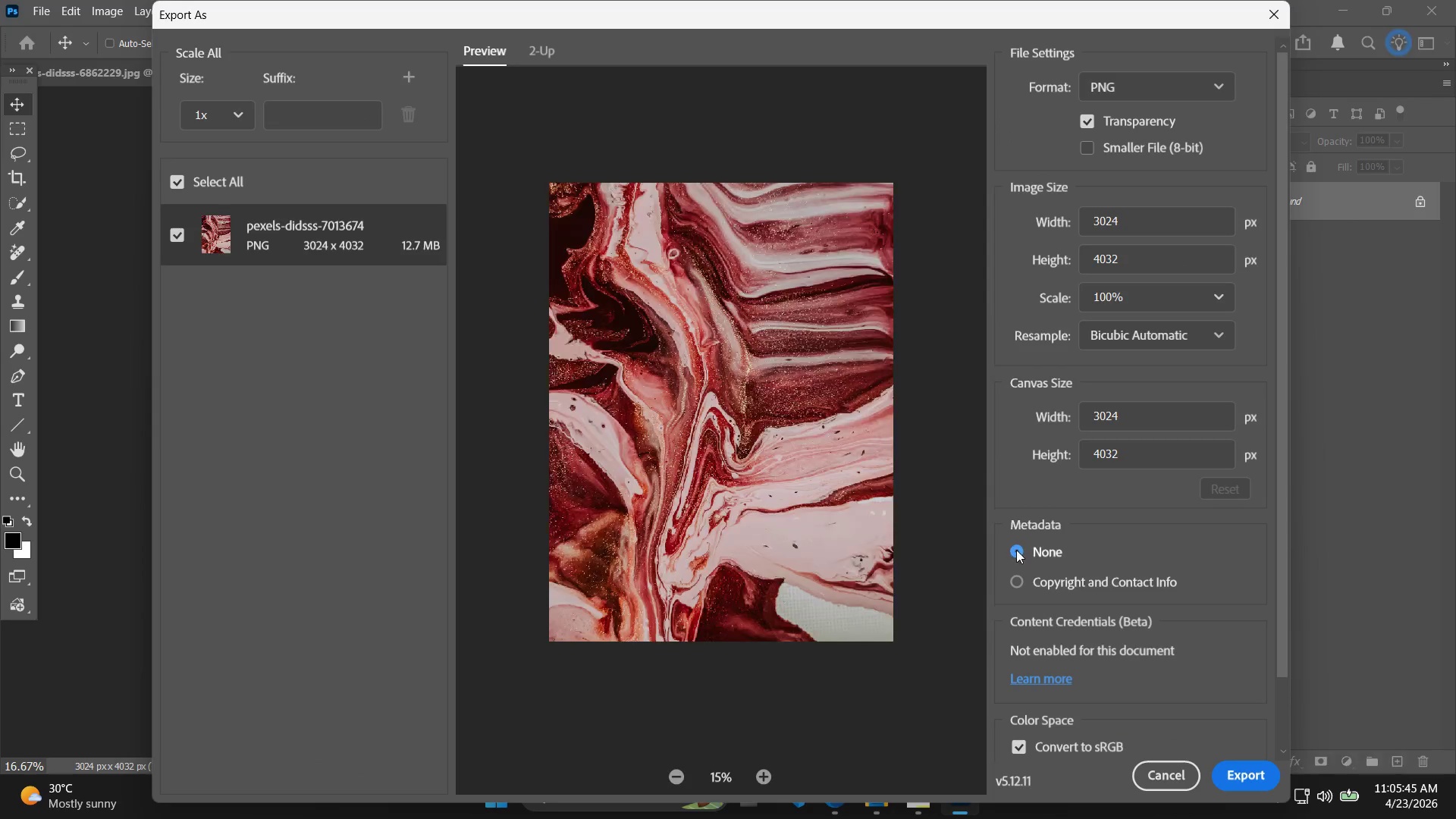 
wait(6.22)
 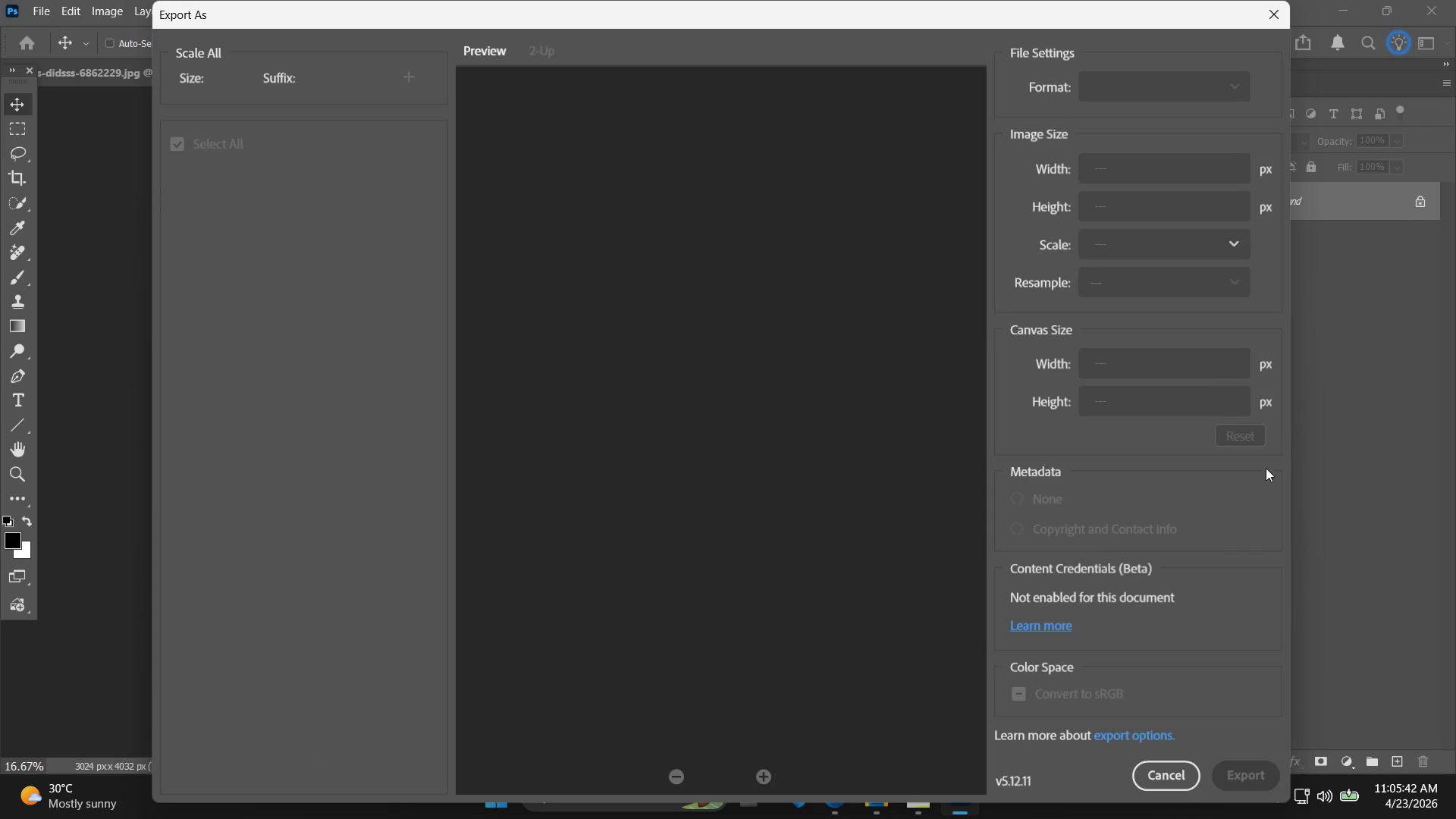 
left_click_drag(start_coordinate=[1172, 422], to_coordinate=[1048, 428])
 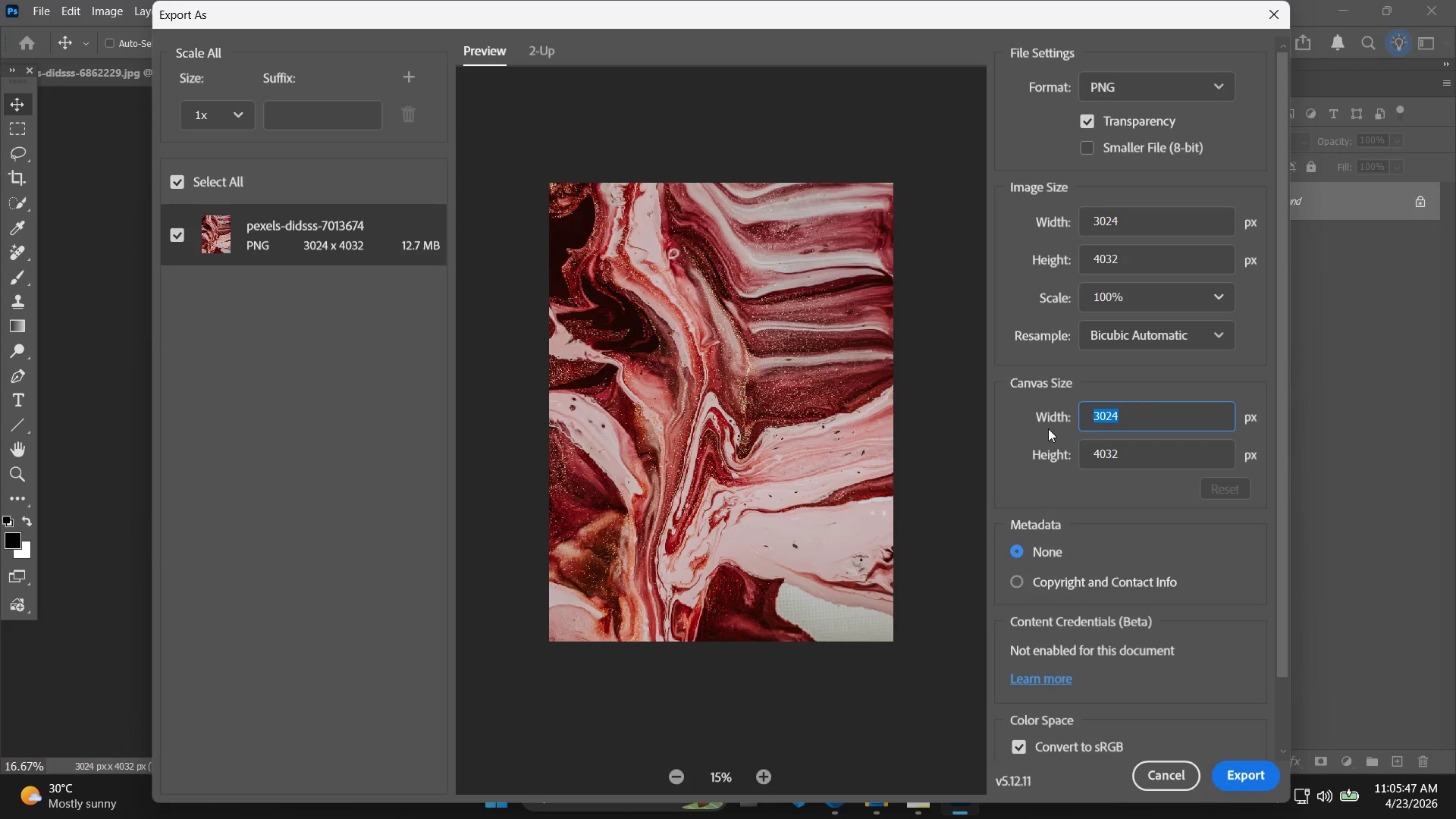 
type(1920)
key(Tab)
type(1080)
 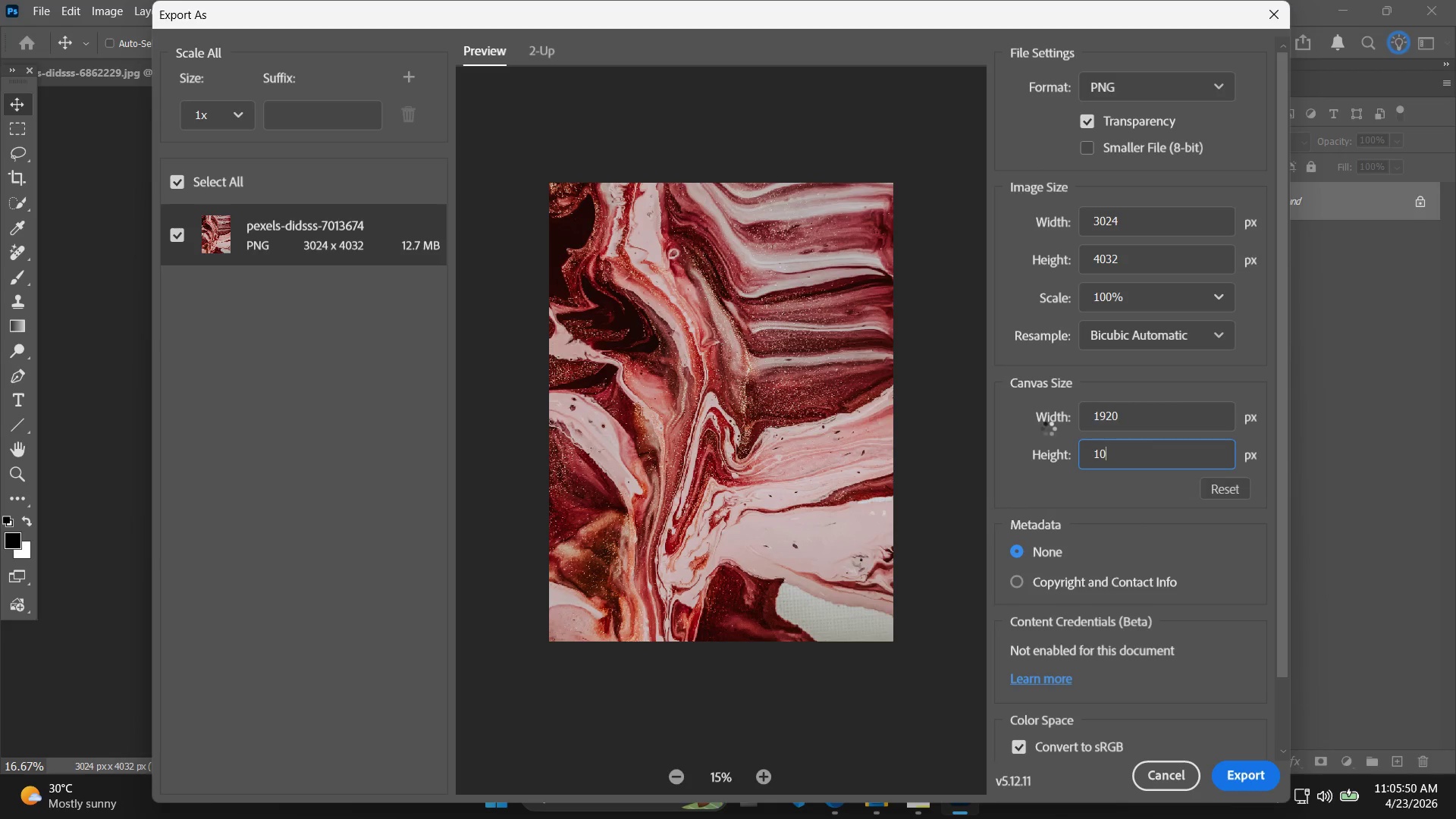 
key(Enter)
 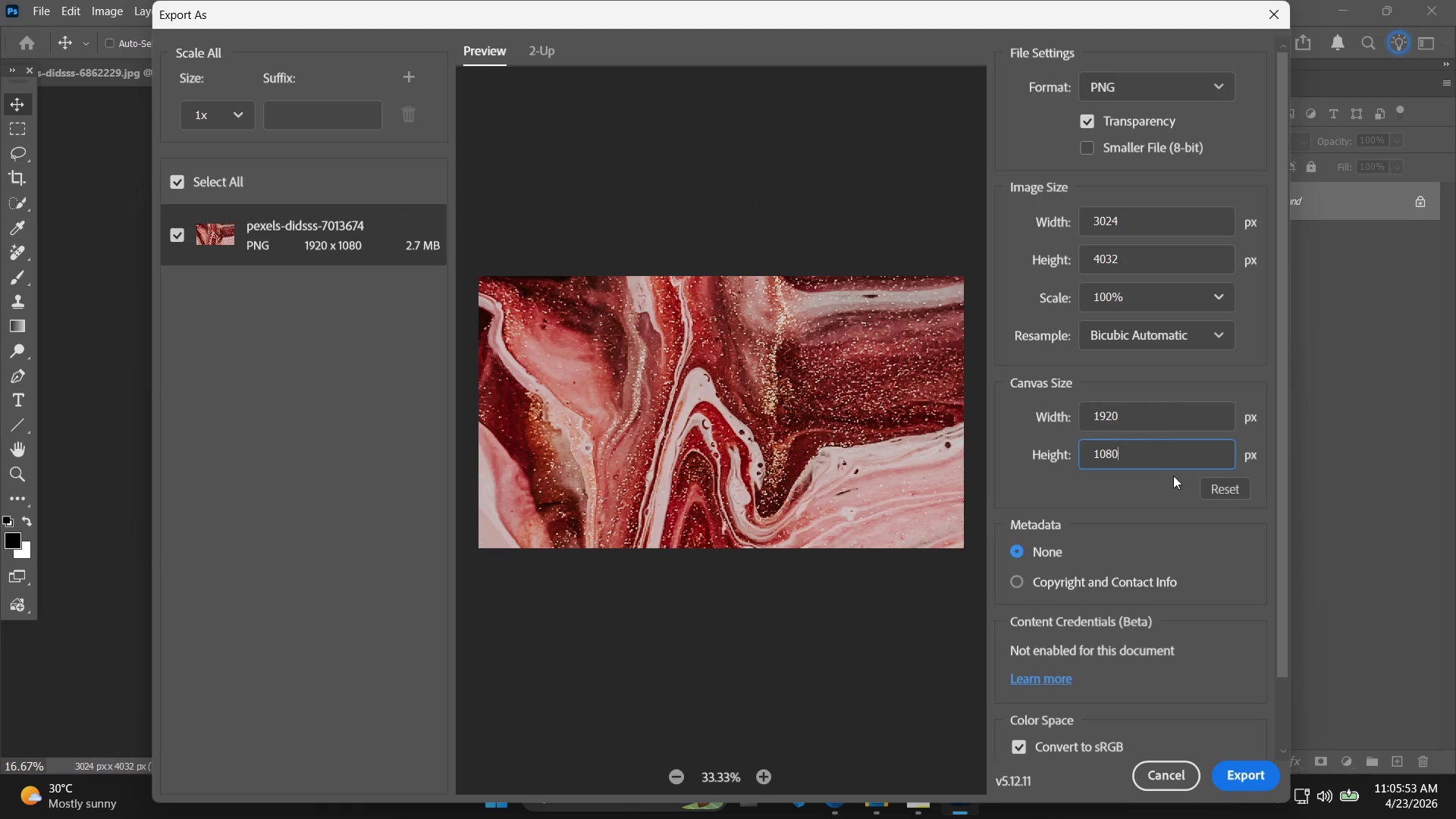 
left_click_drag(start_coordinate=[1141, 222], to_coordinate=[1049, 224])
 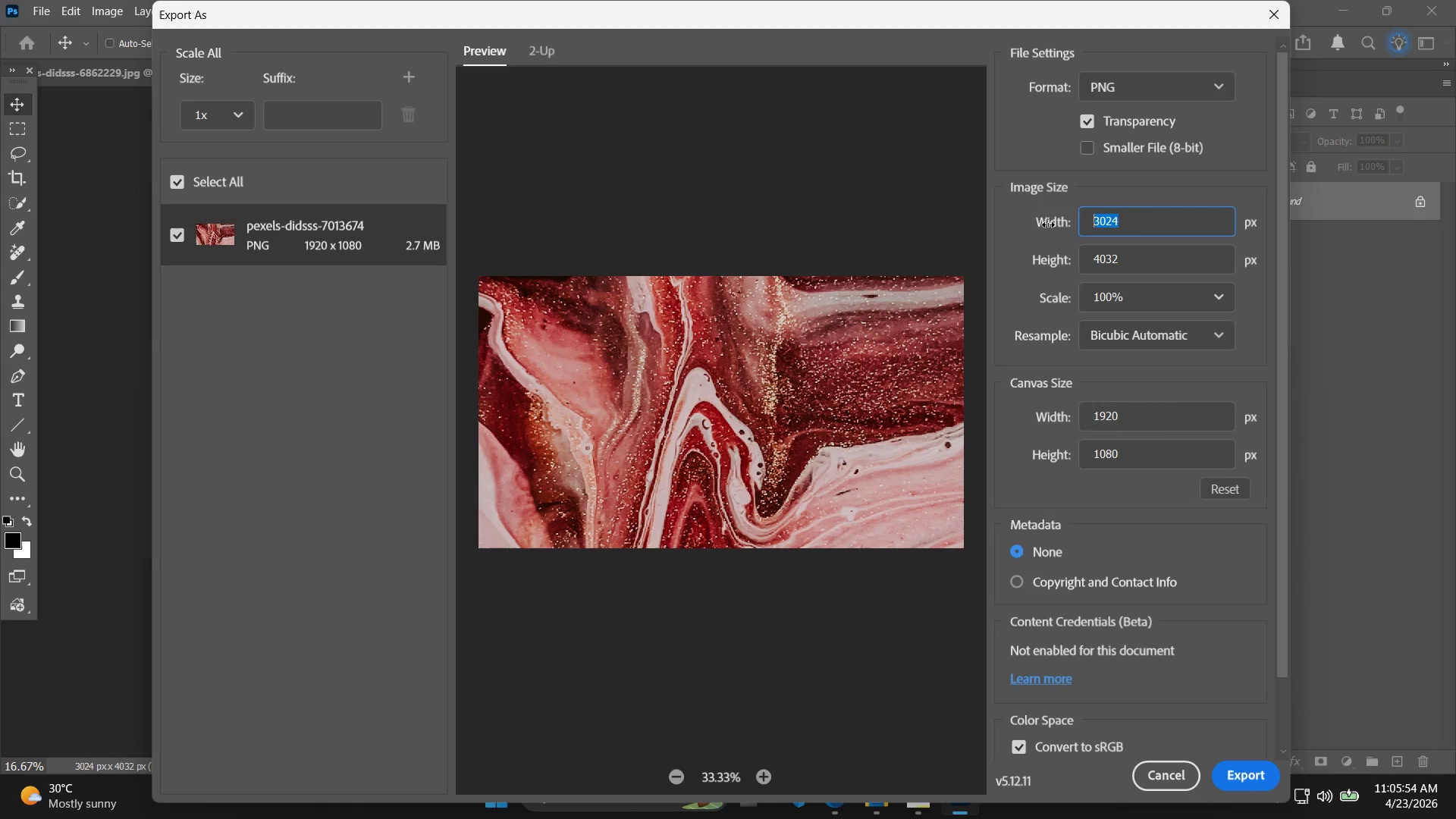 
type(1920)
 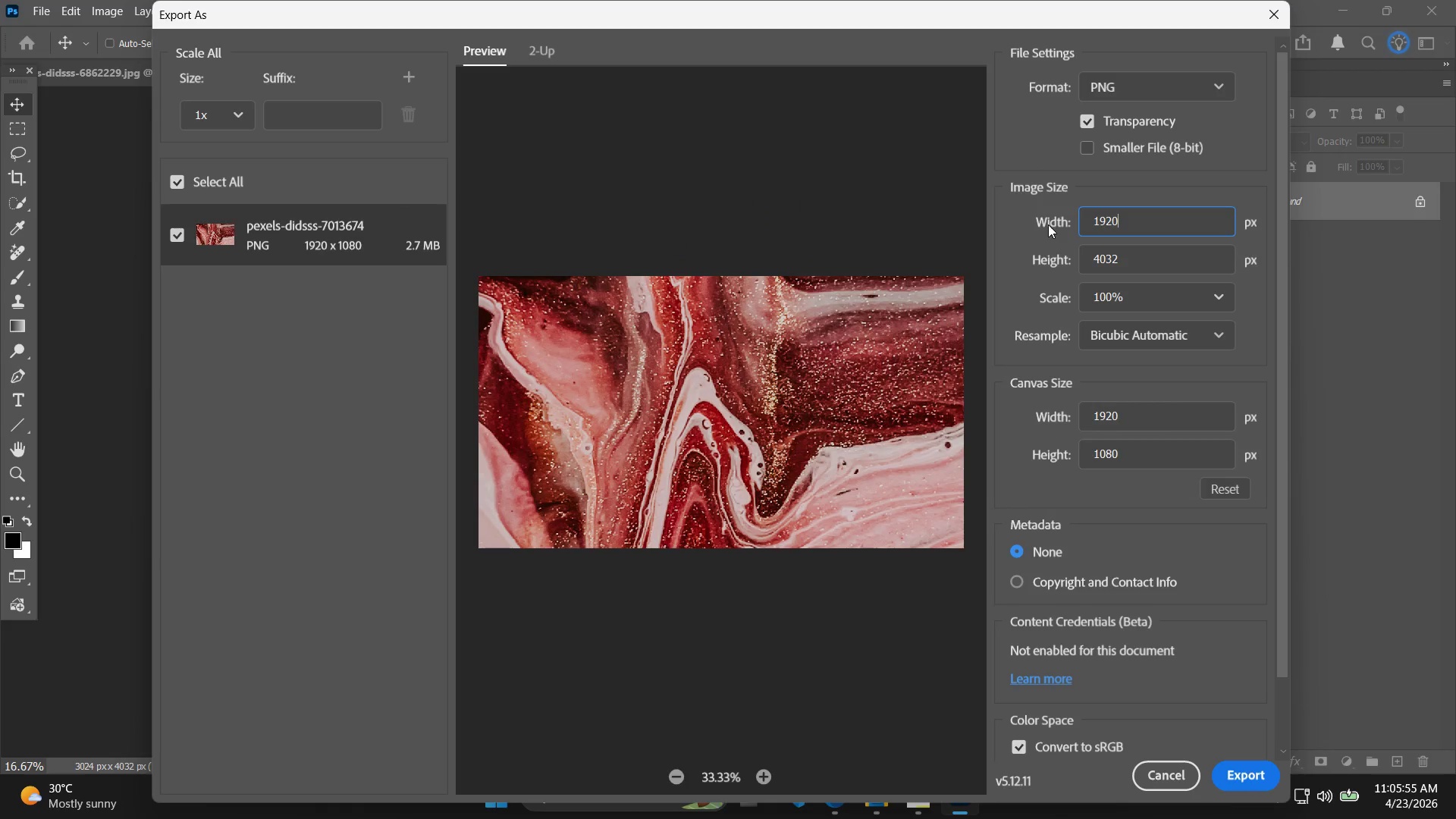 
key(Enter)
 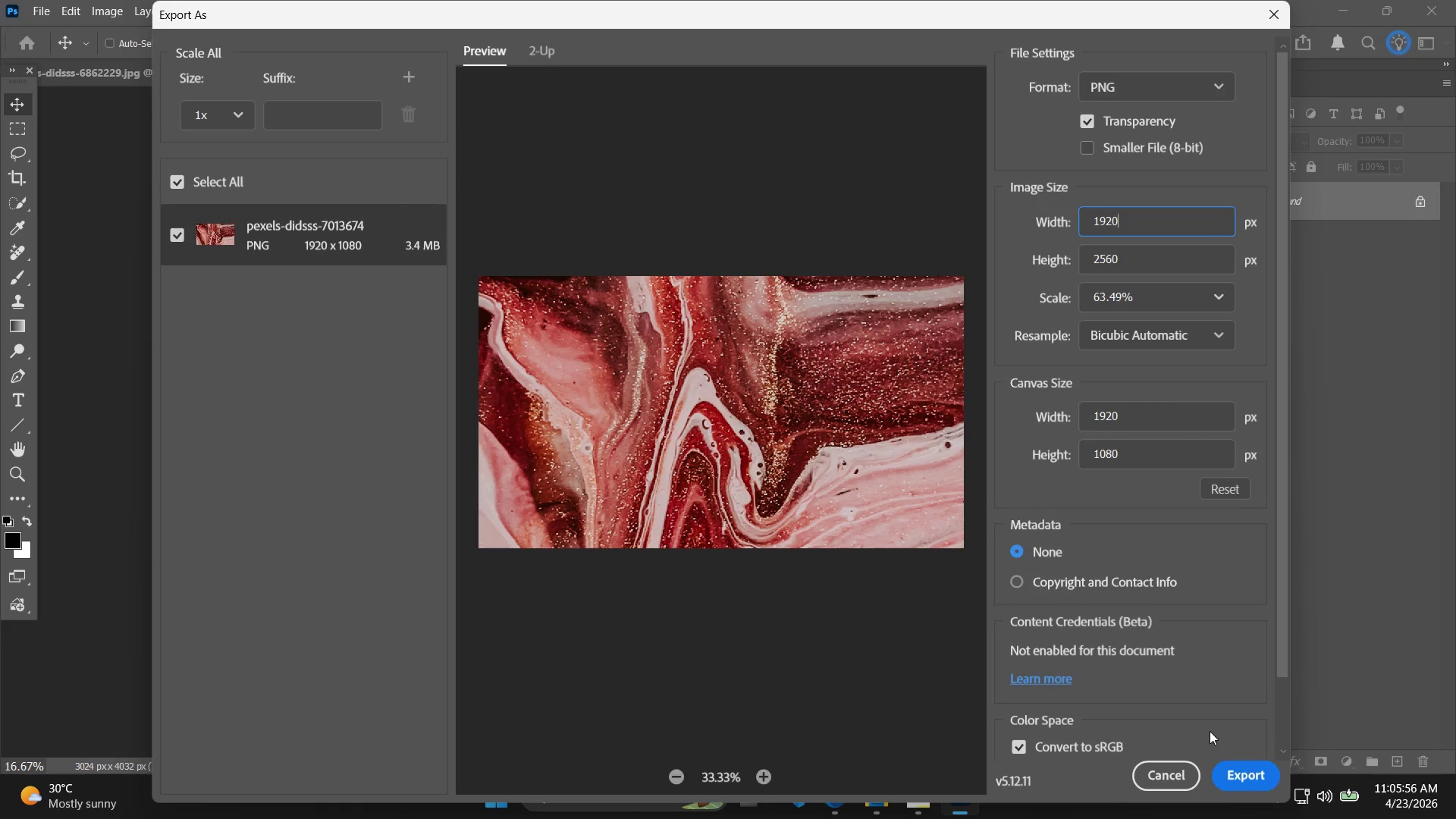 
left_click_drag(start_coordinate=[1236, 763], to_coordinate=[1237, 771])
 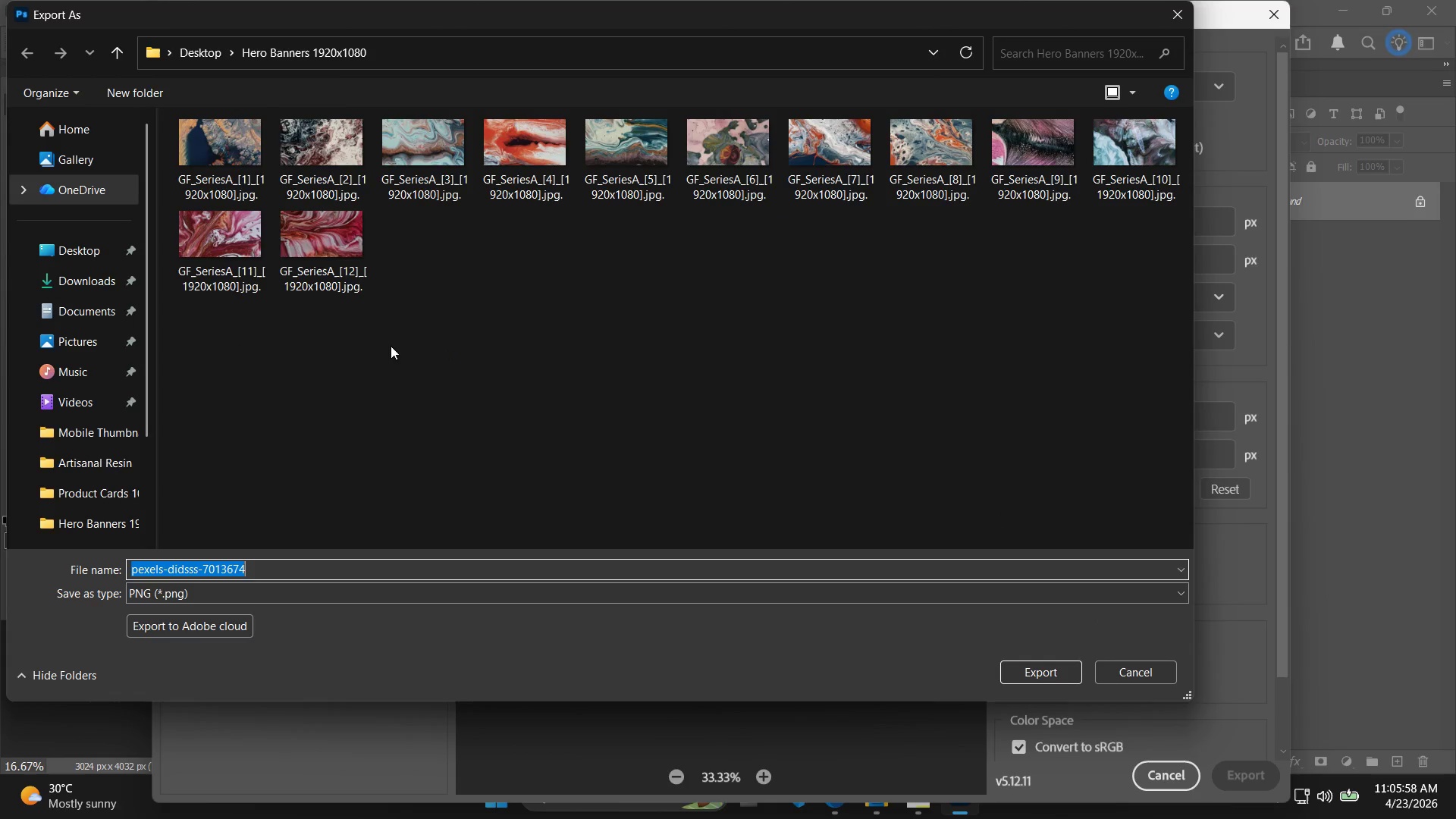 
left_click([343, 278])
 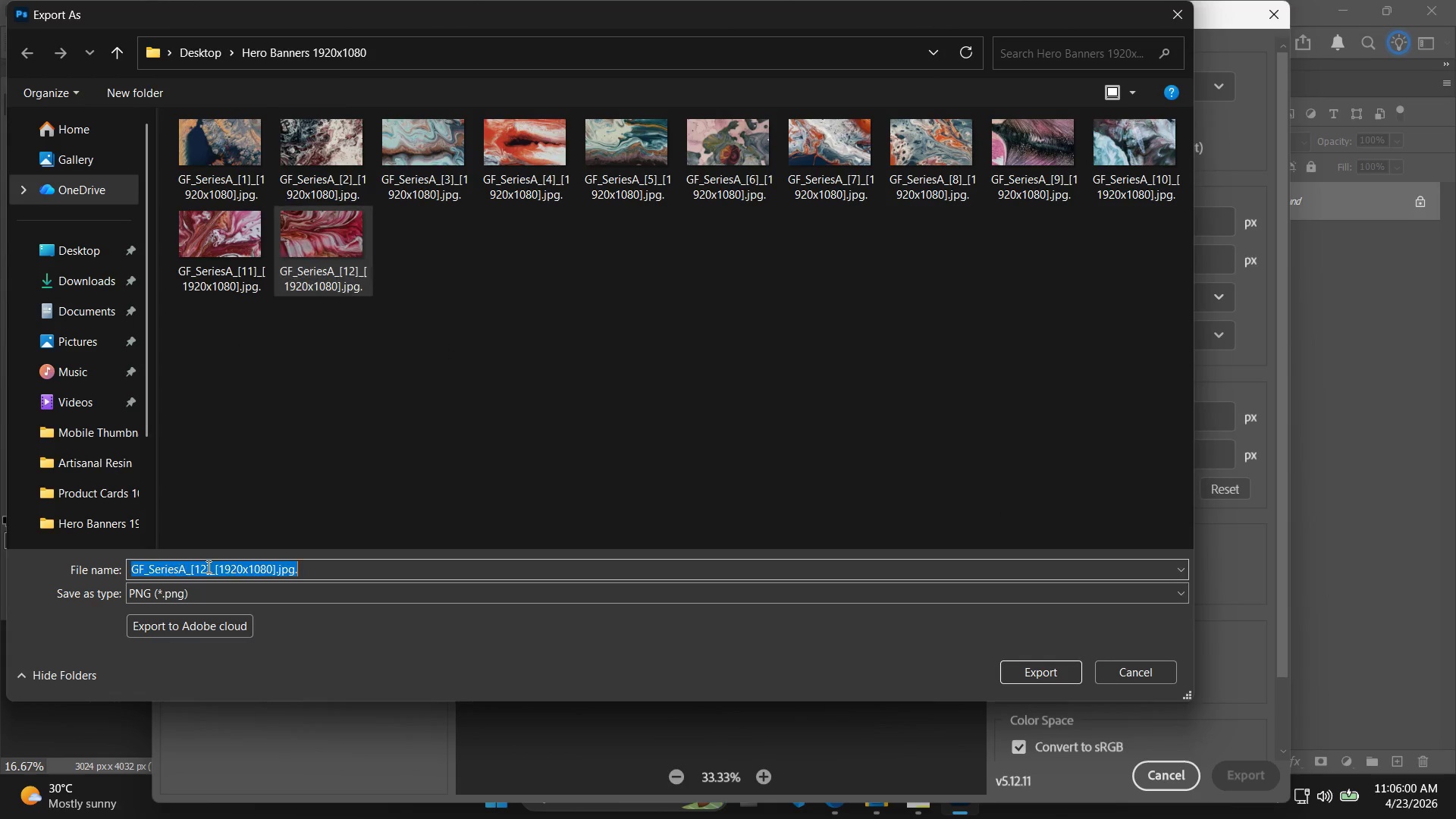 
double_click([203, 566])
 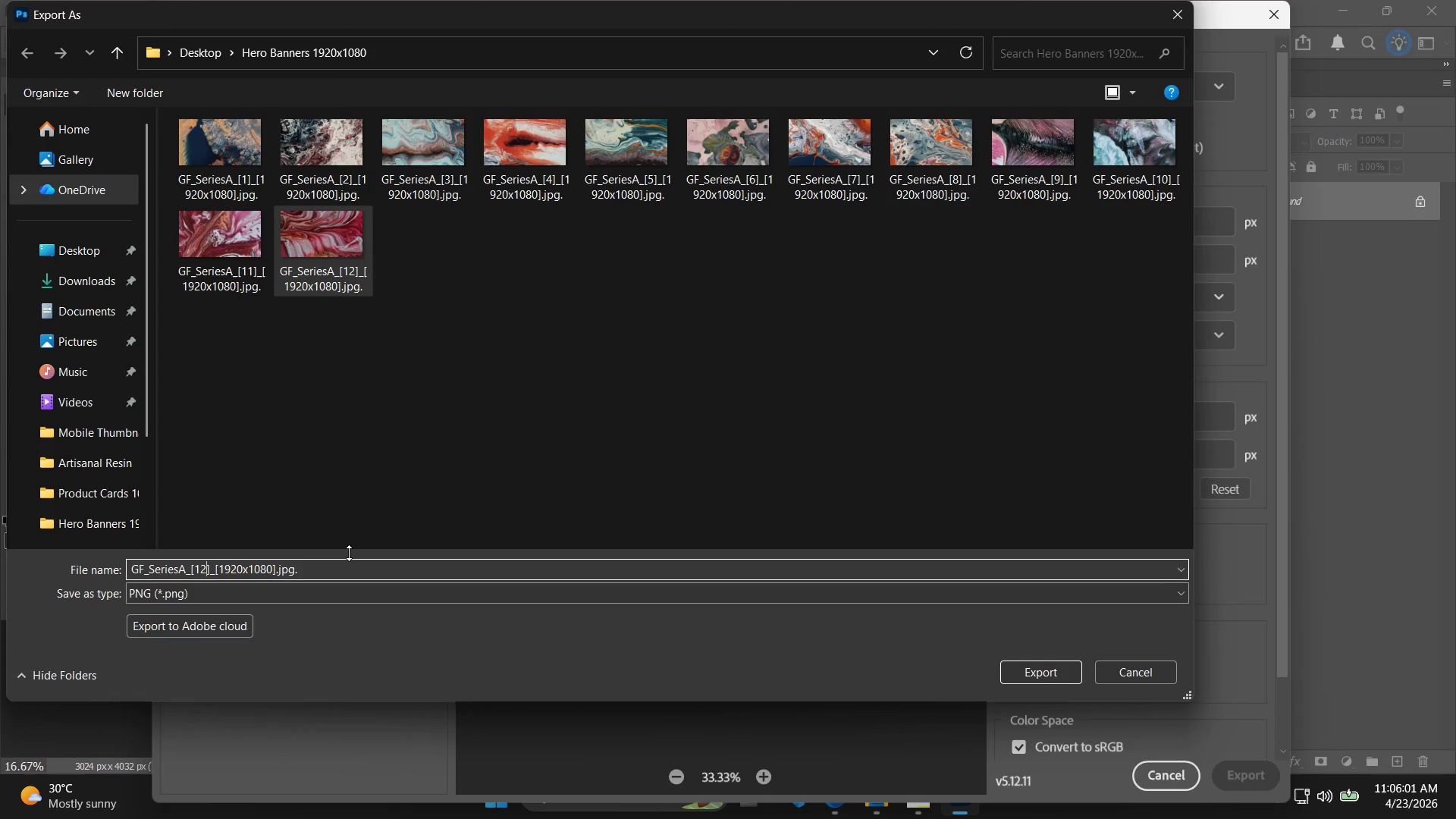 
key(Backspace)
 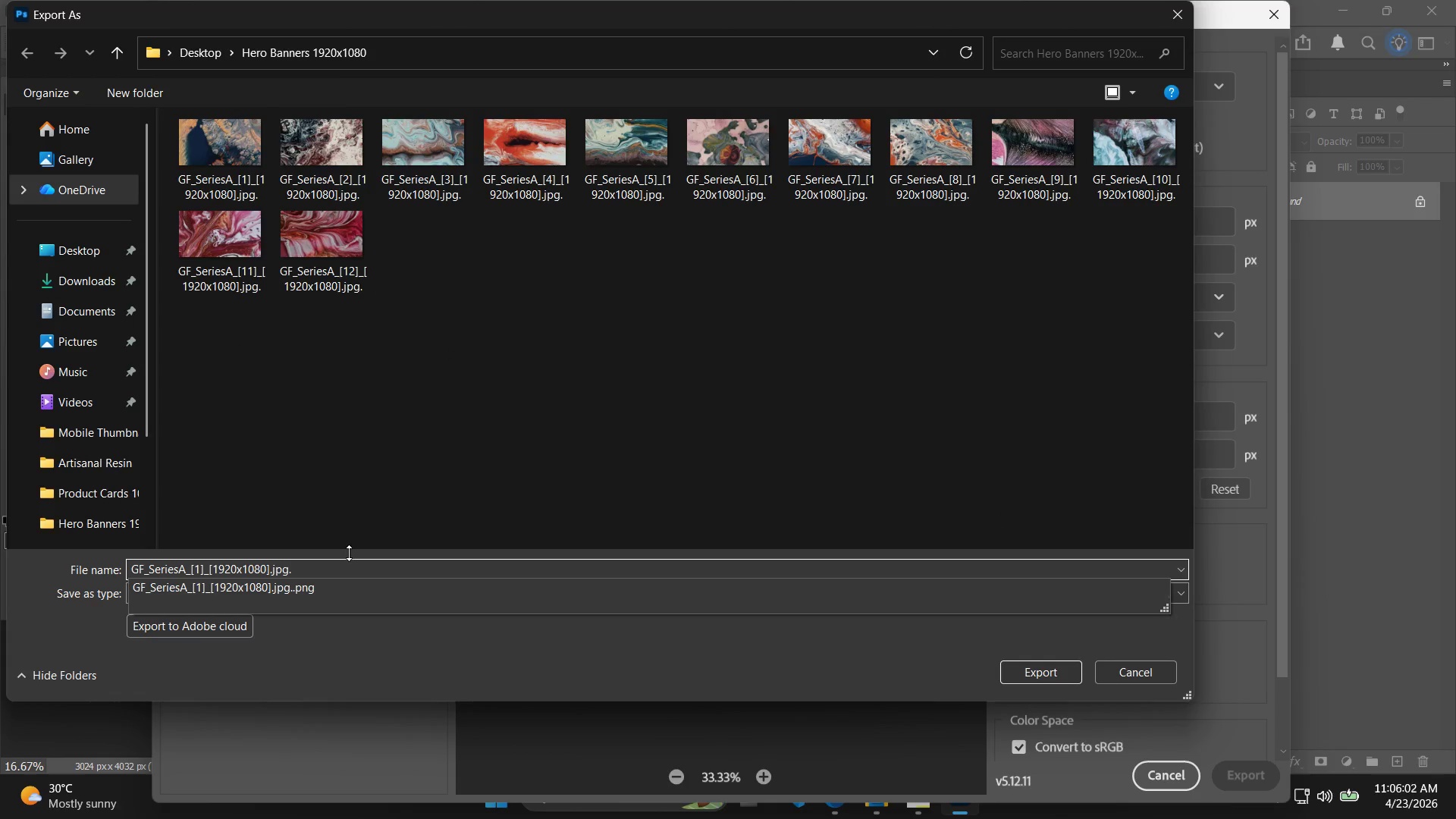 
key(3)
 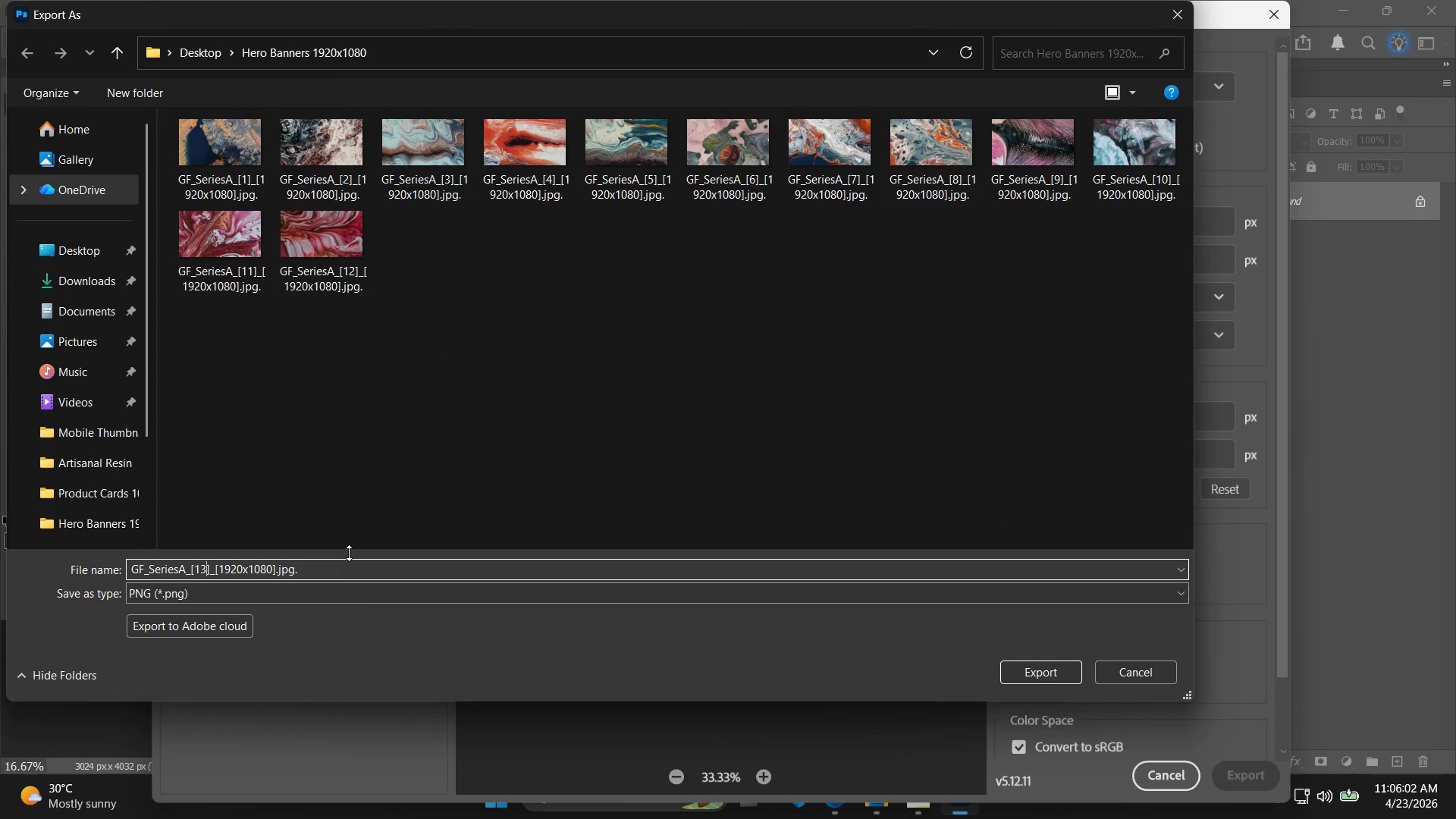 
key(Enter)
 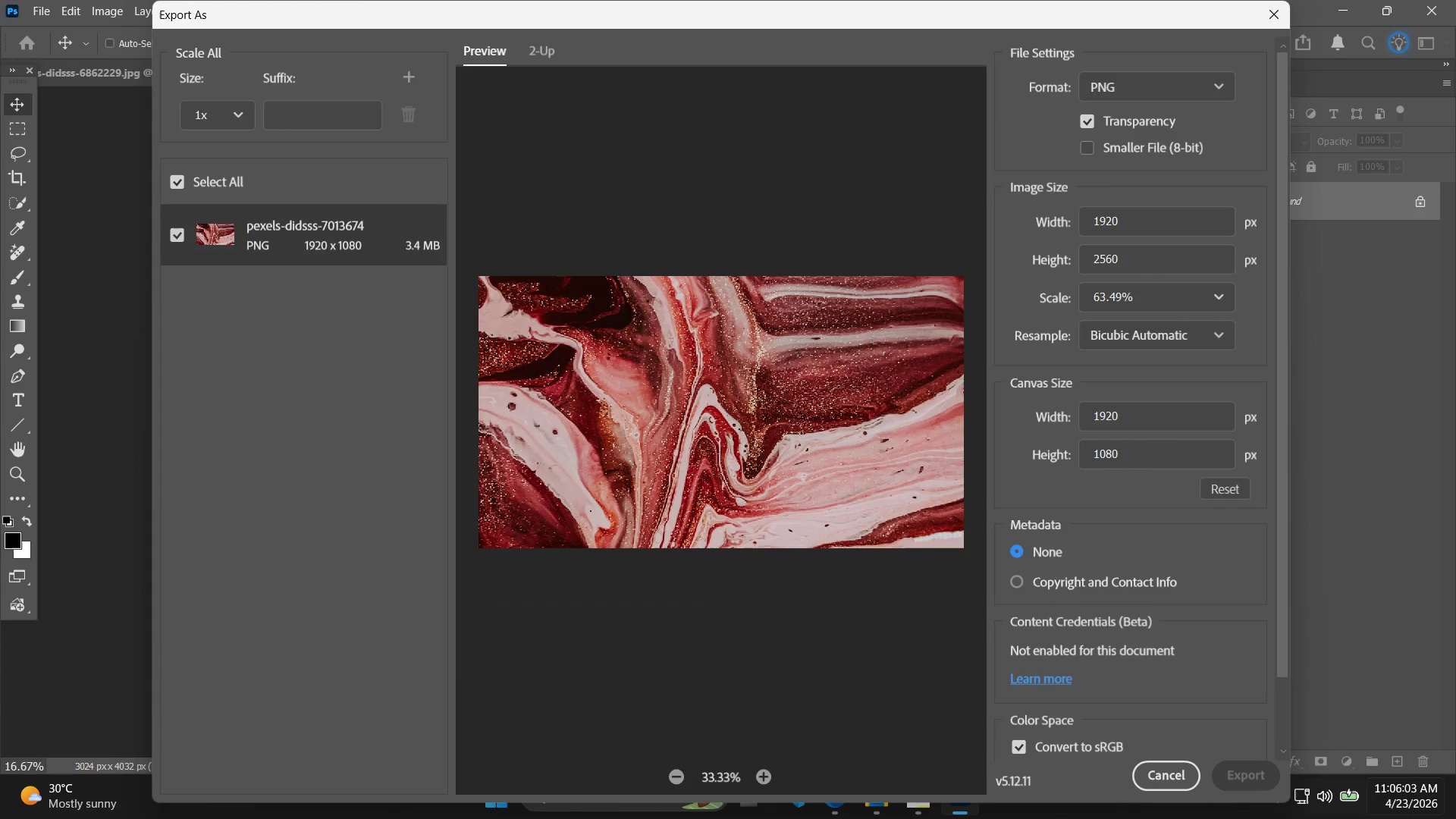 
left_click([1455, 793])
 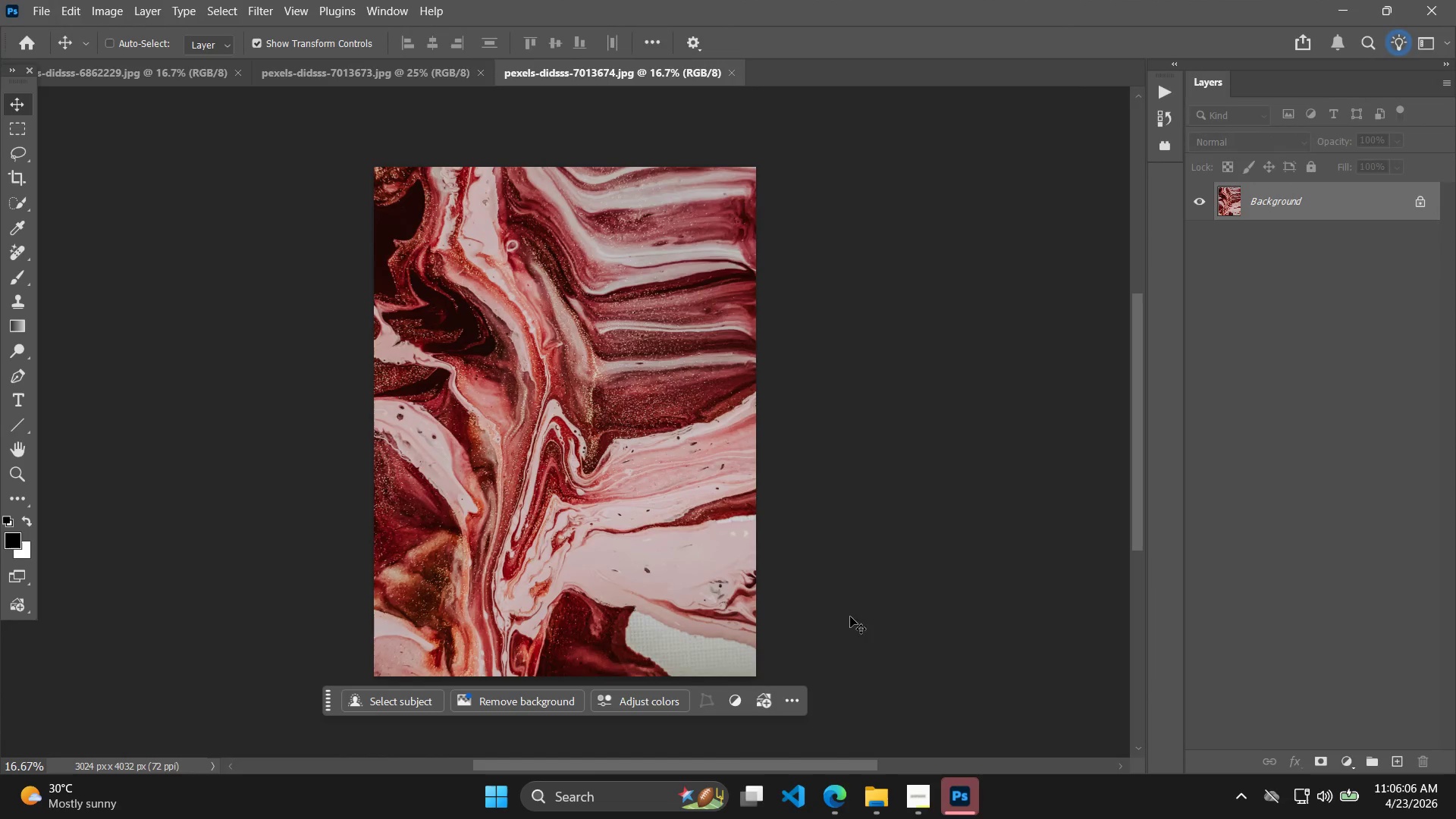 
key(Alt+AltLeft)
 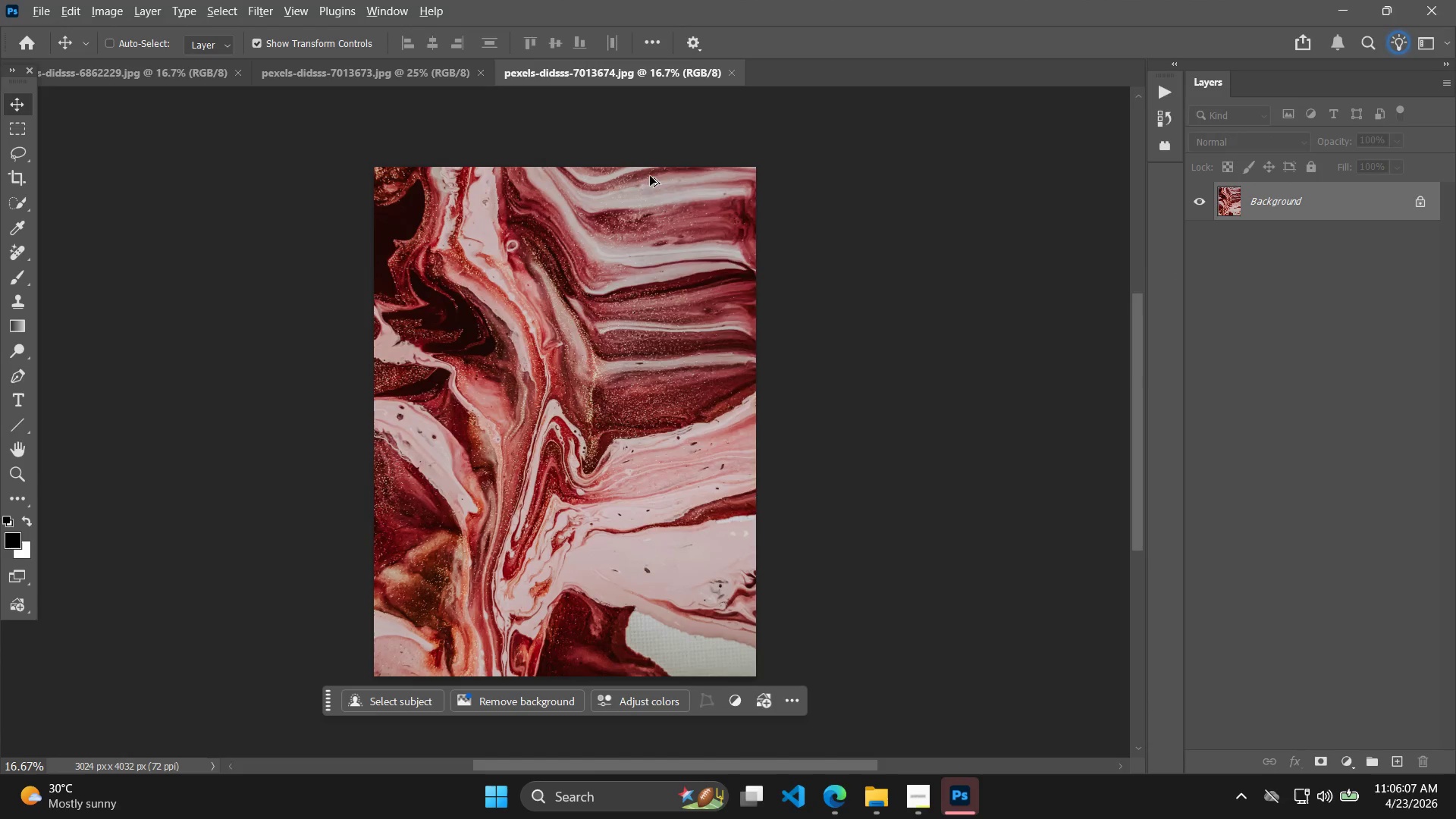 
key(Alt+Tab)
 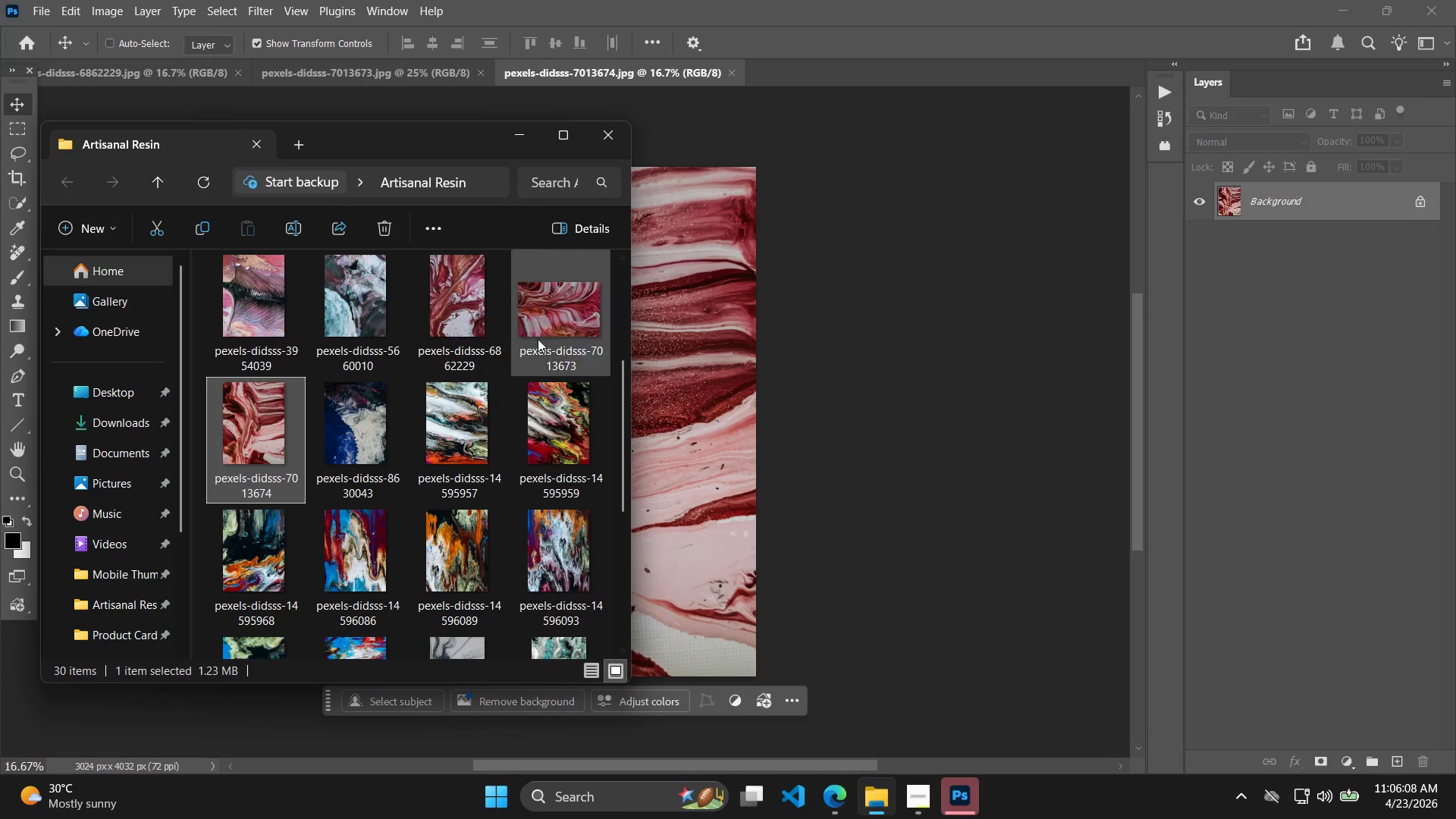 
left_click([331, 430])
 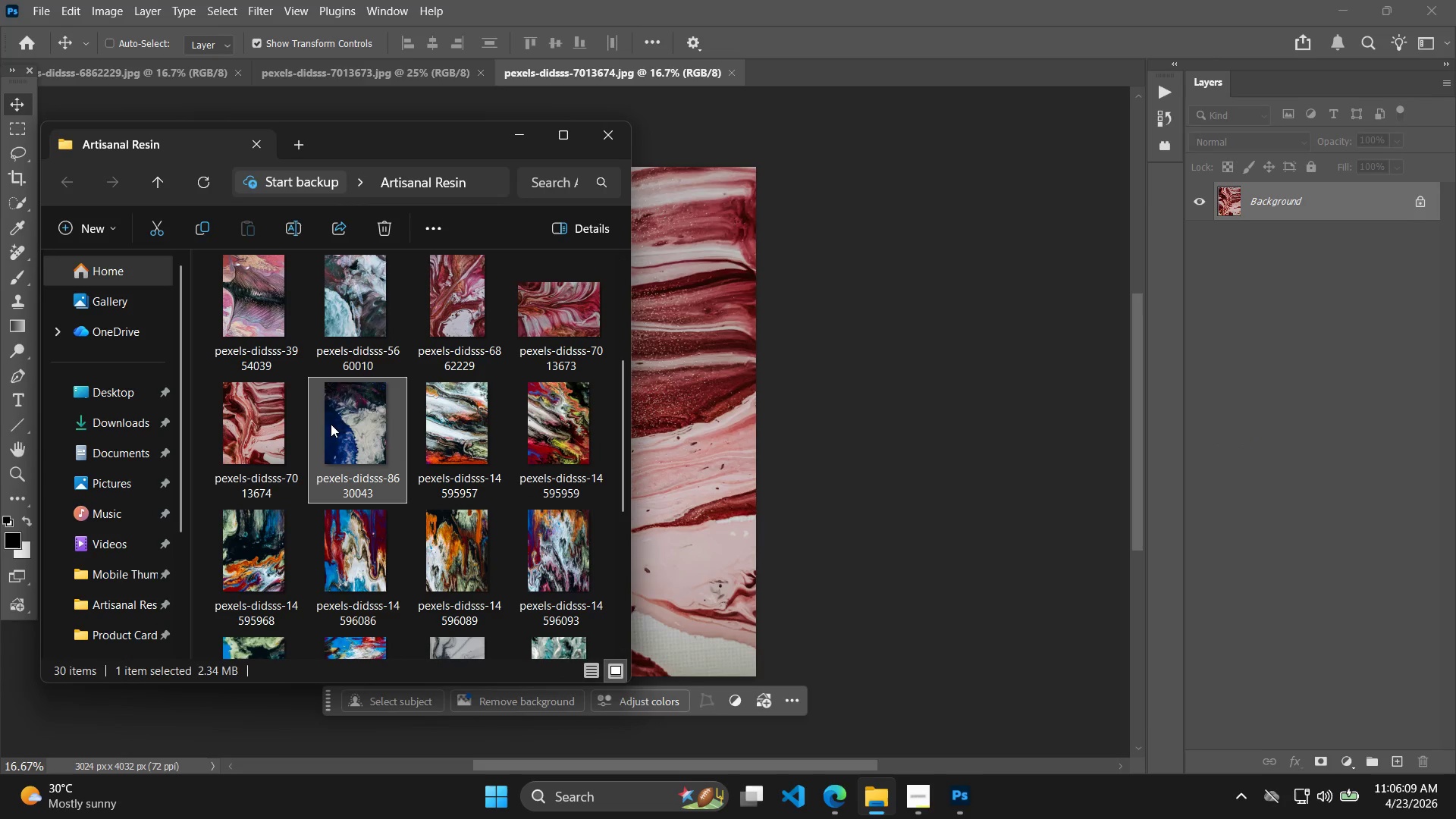 
left_click_drag(start_coordinate=[331, 424], to_coordinate=[1374, 507])
 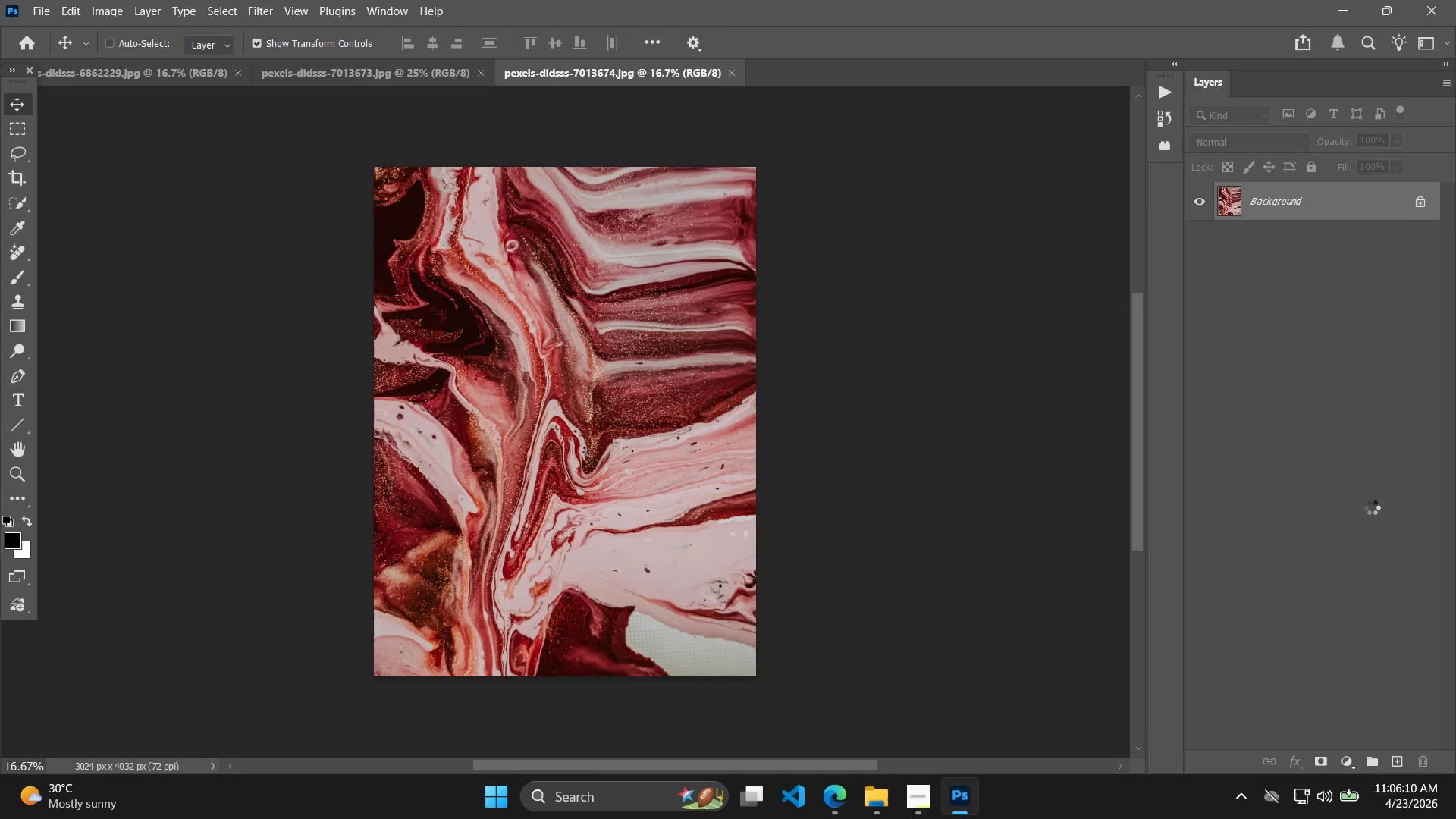 
key(Alt+Control+Shift+W)
 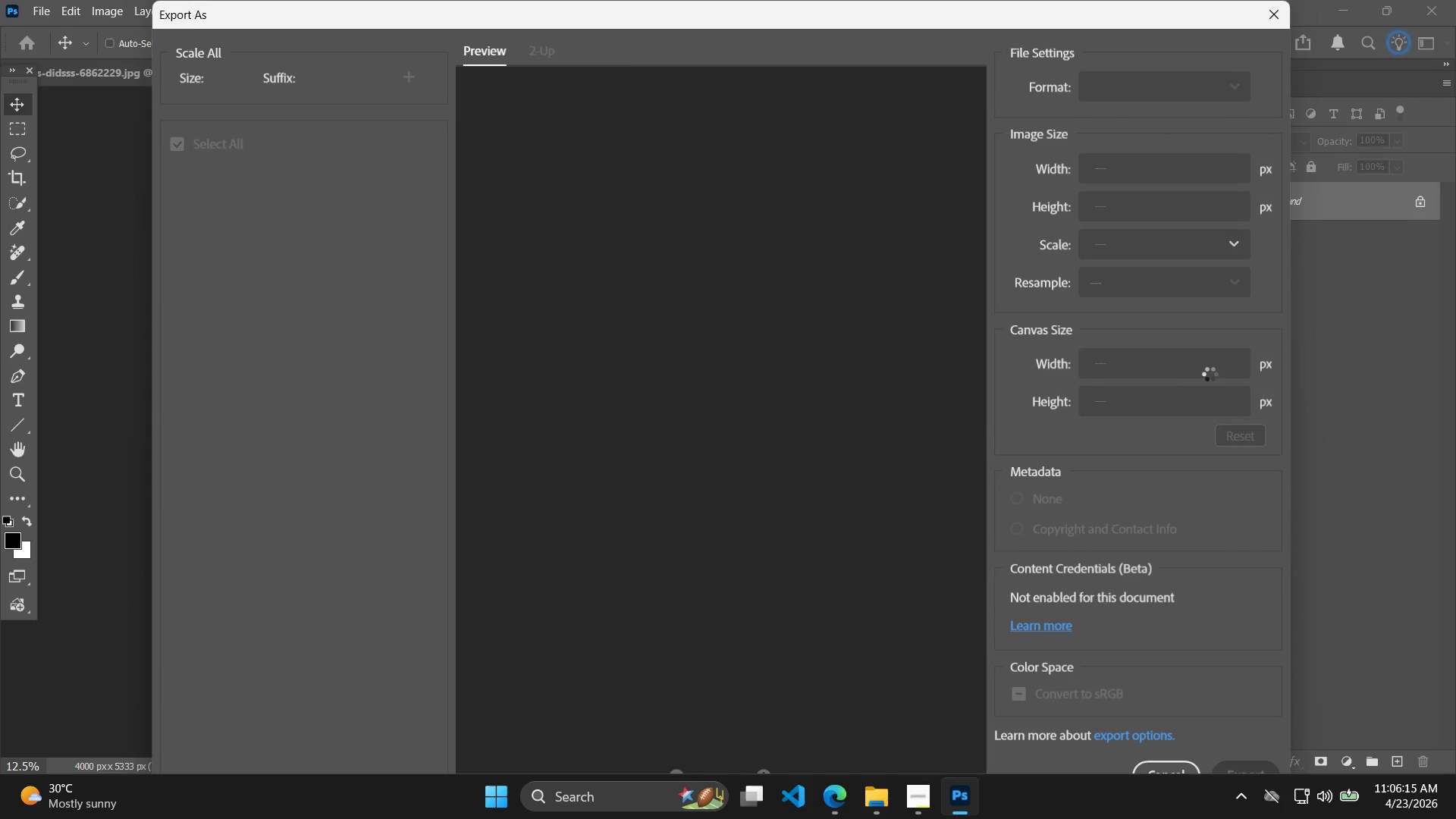 
wait(5.88)
 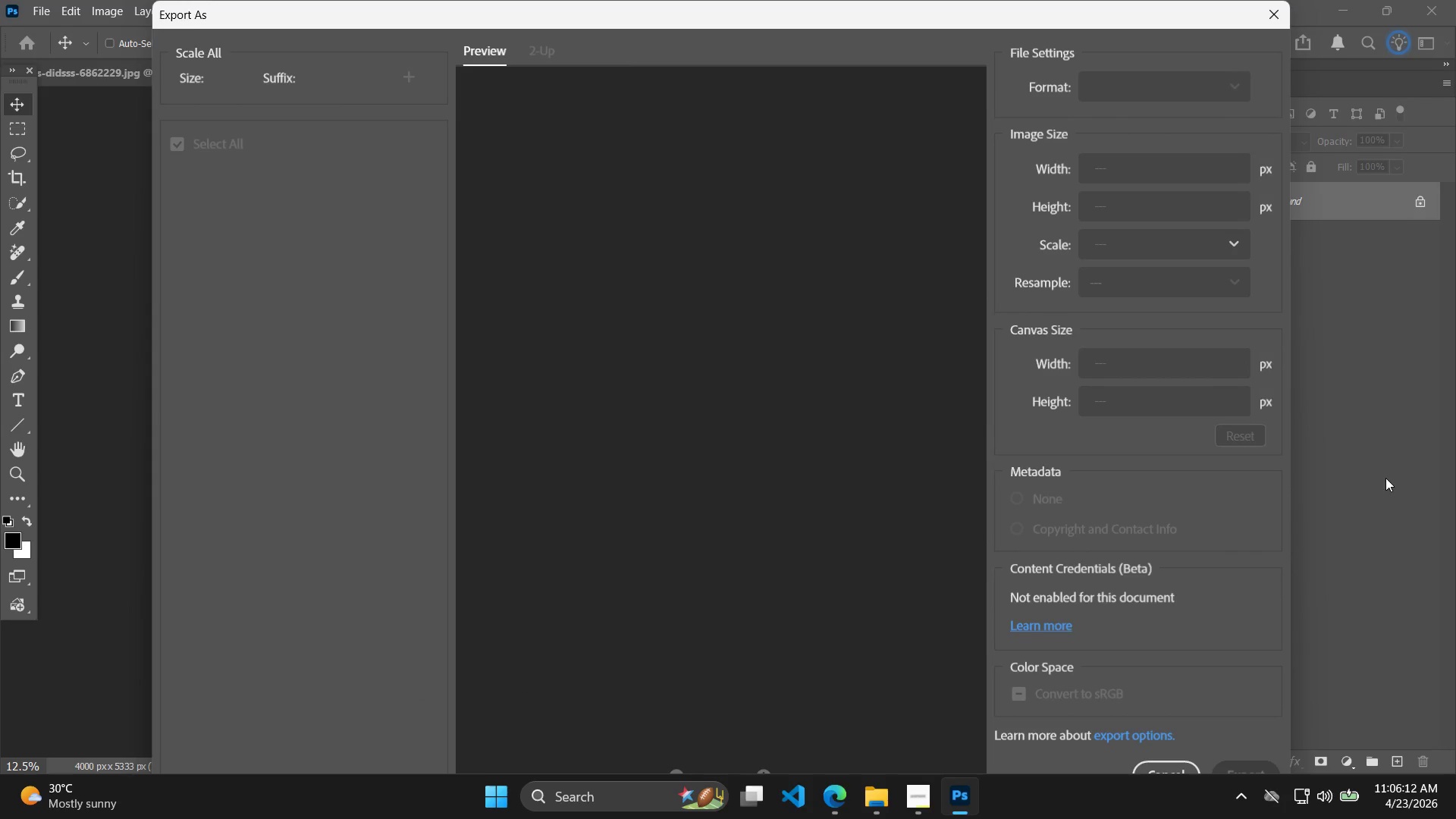 
left_click_drag(start_coordinate=[1158, 417], to_coordinate=[1008, 413])
 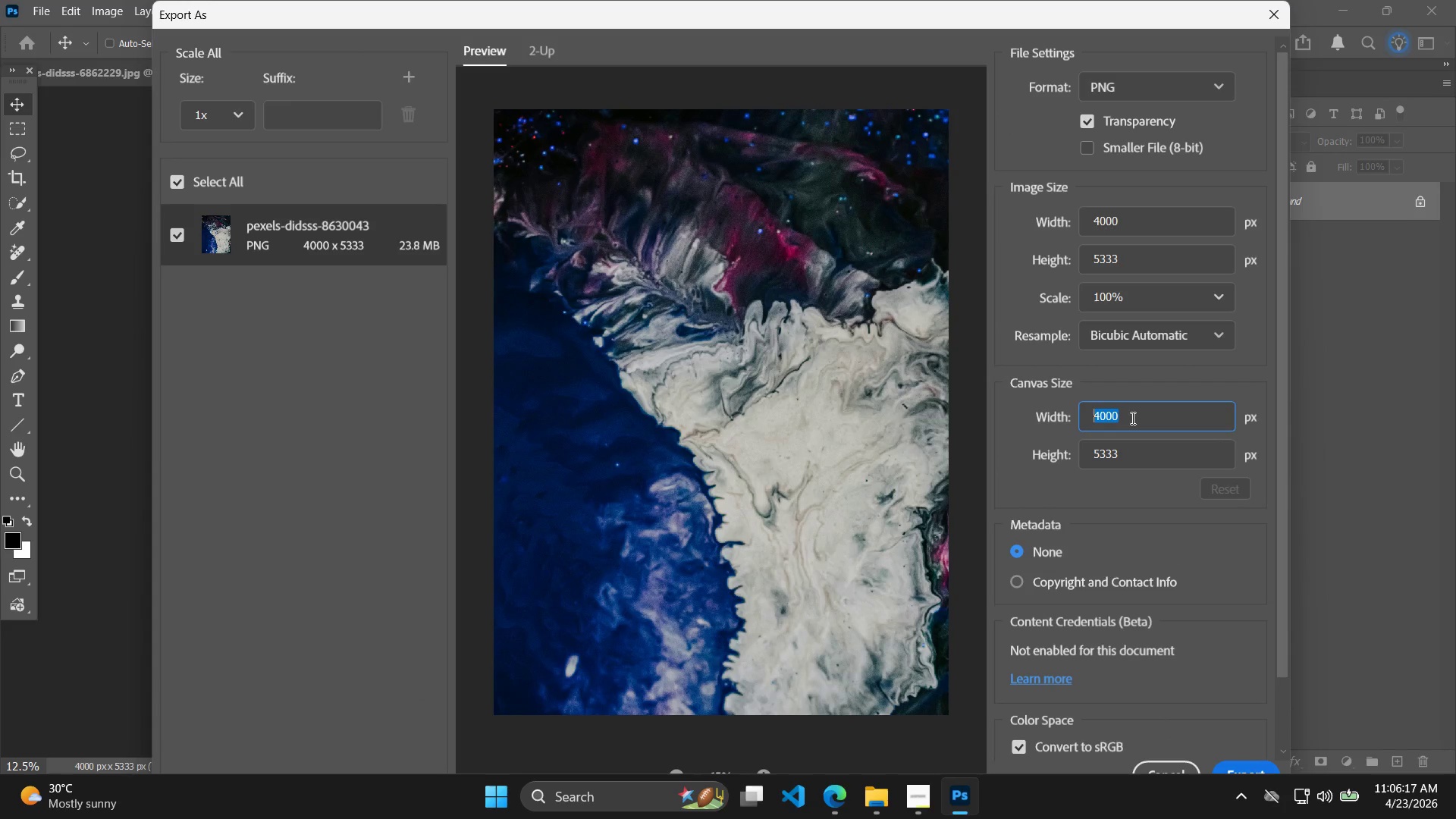 
type(1920)
key(Tab)
type(1080)
 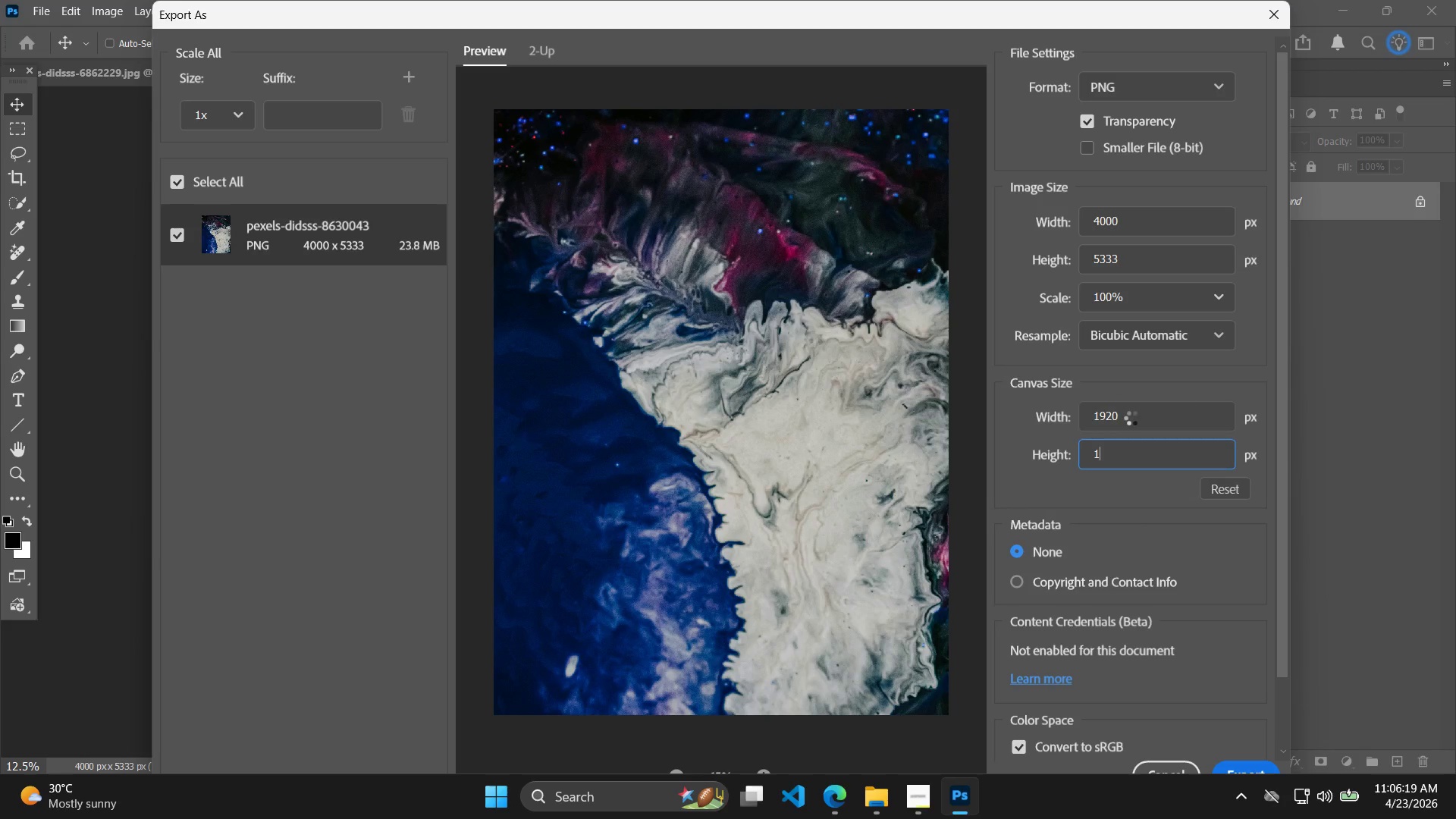 
key(Enter)
 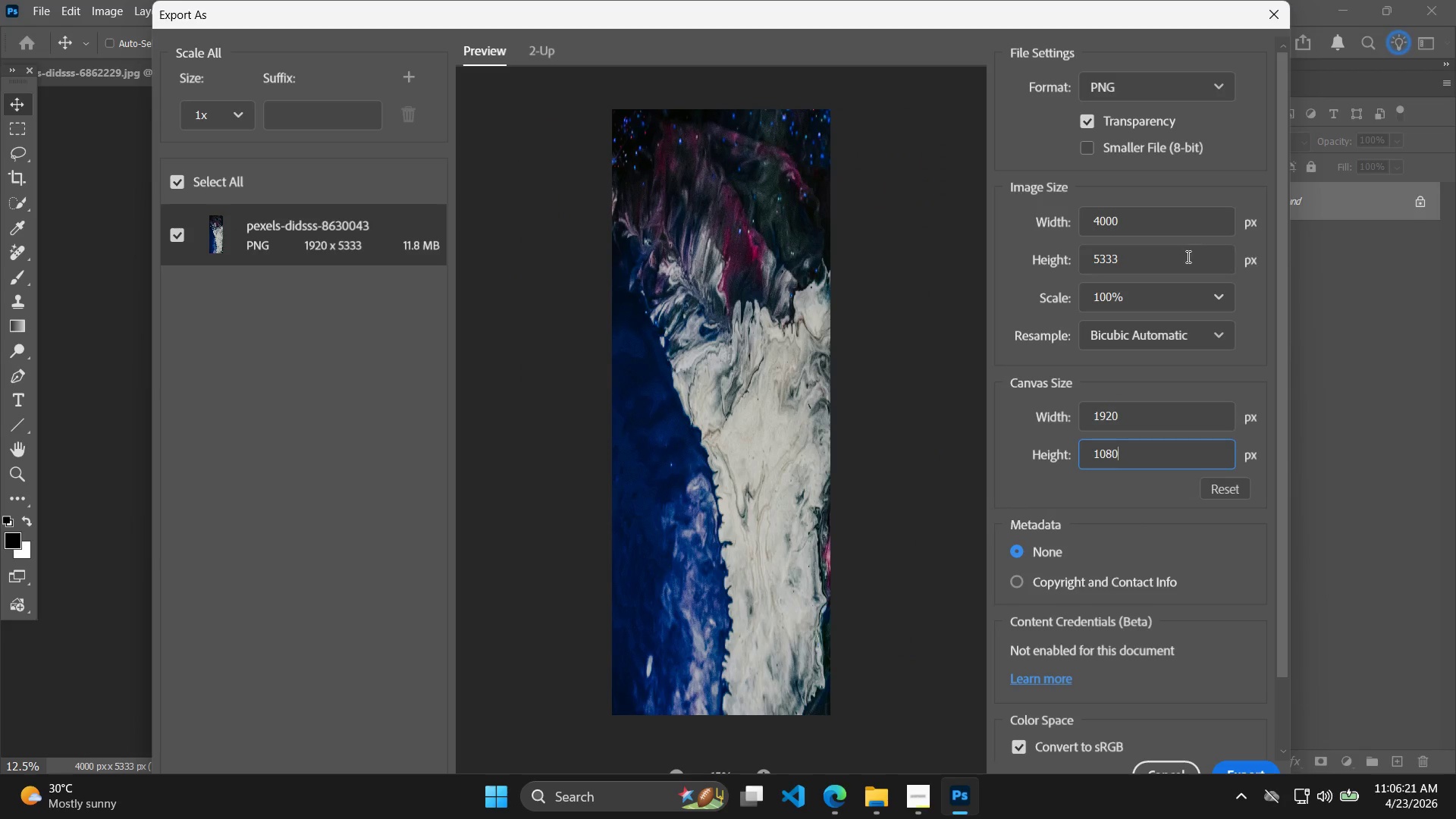 
left_click_drag(start_coordinate=[1163, 228], to_coordinate=[1052, 224])
 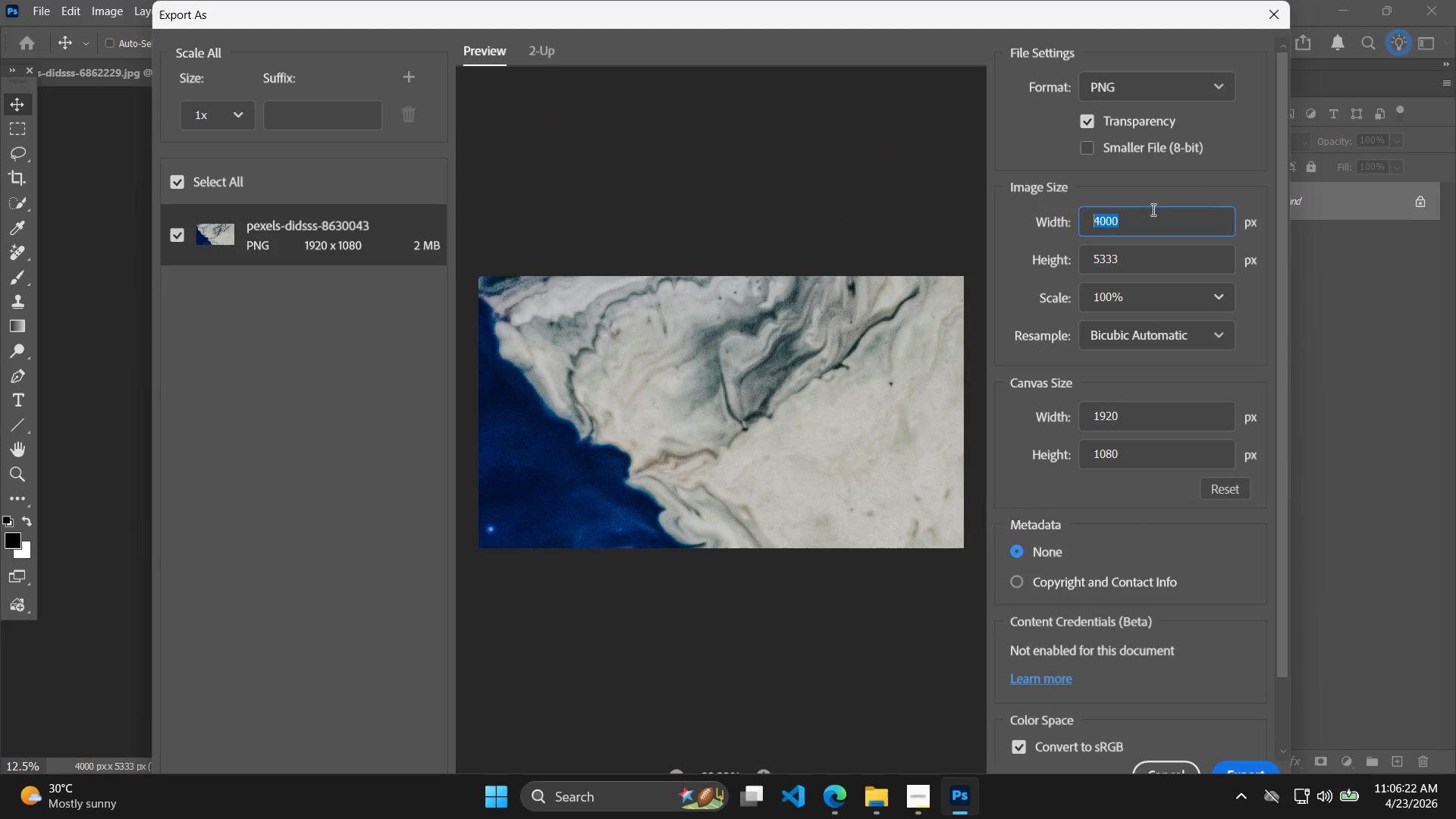 
type(1920)
key(Tab)
type(1080)
 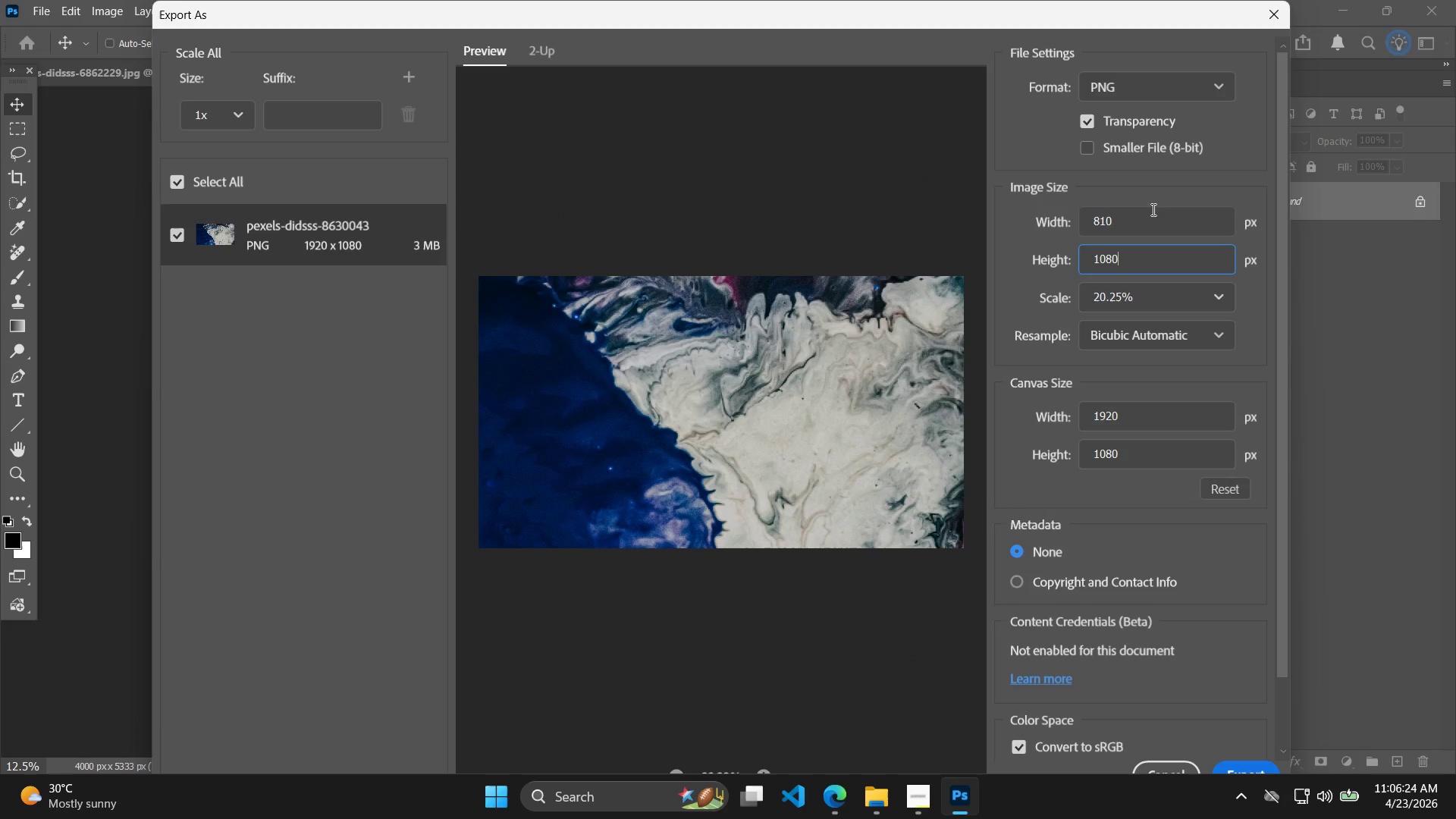 
key(Enter)
 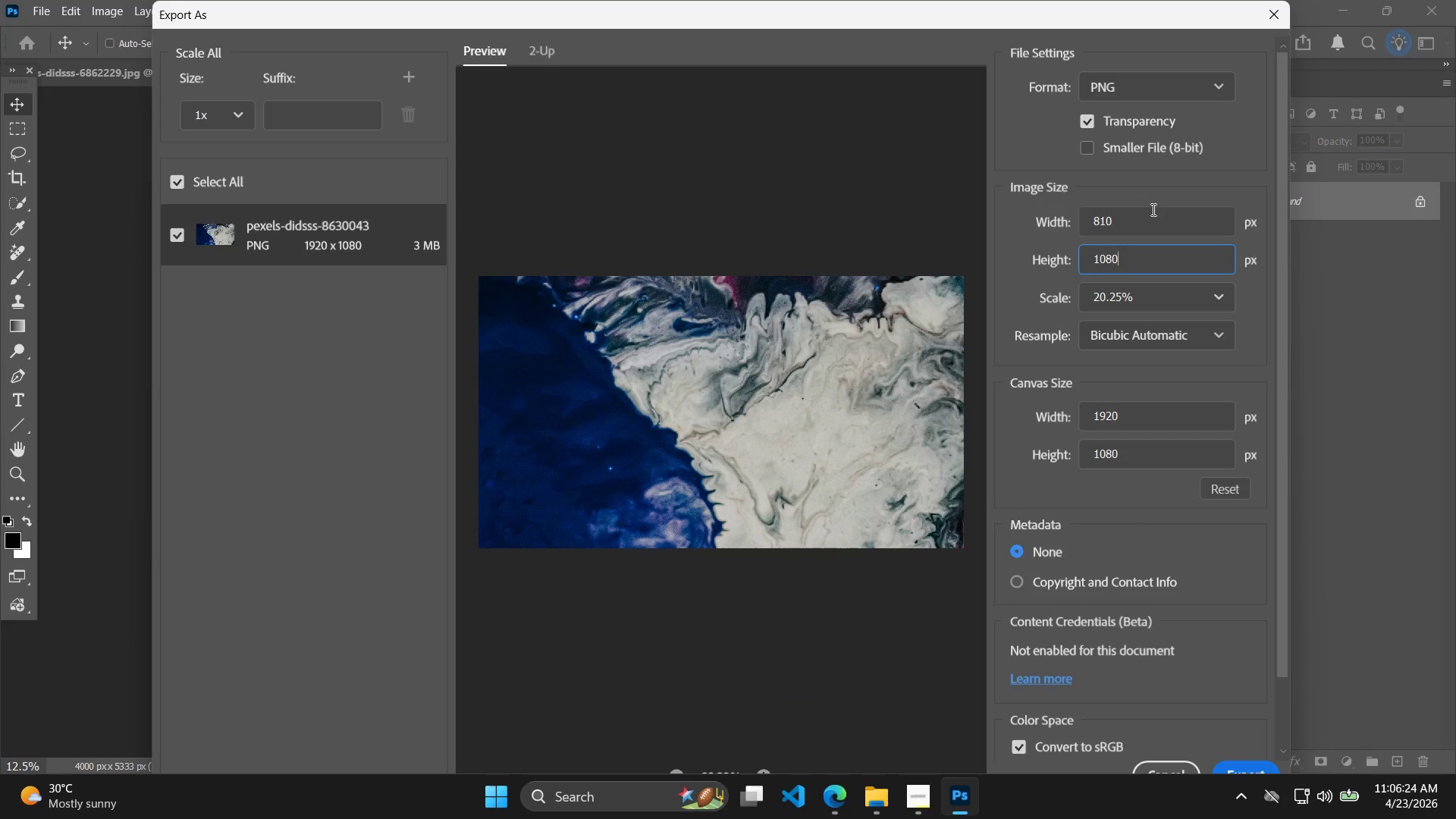 
right_click([1152, 205])
 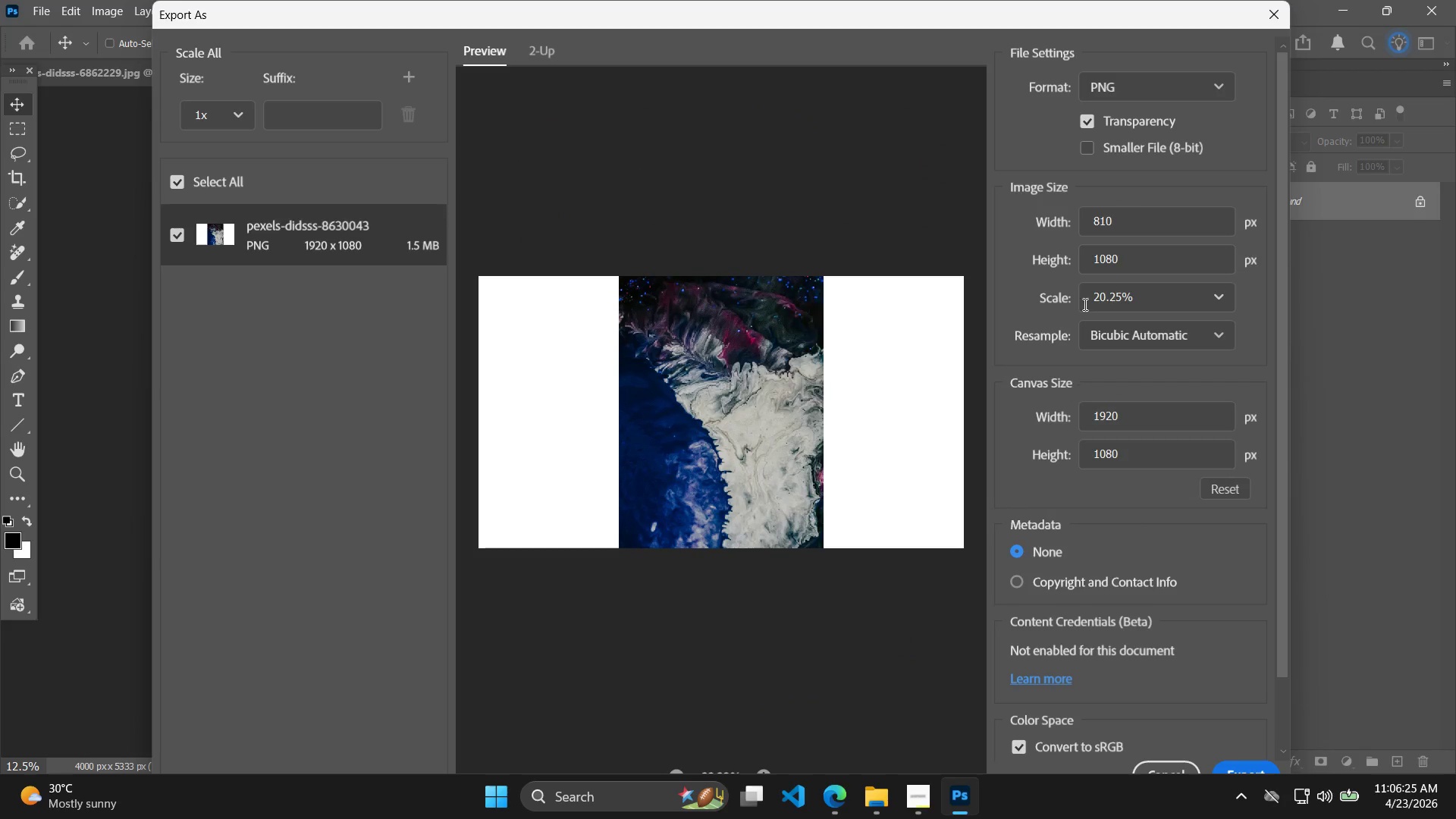 
left_click_drag(start_coordinate=[1149, 217], to_coordinate=[1050, 225])
 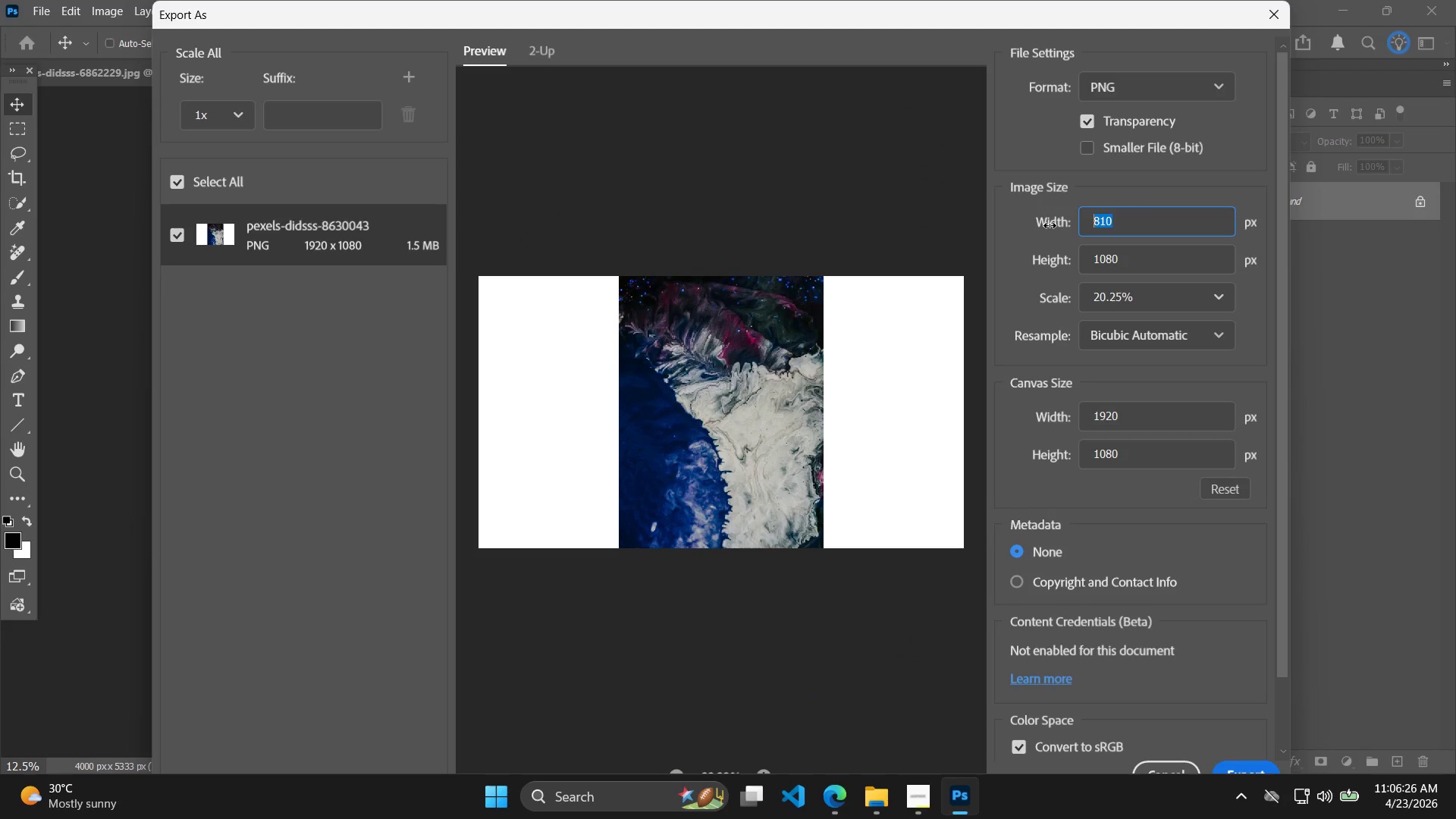 
type(1920)
 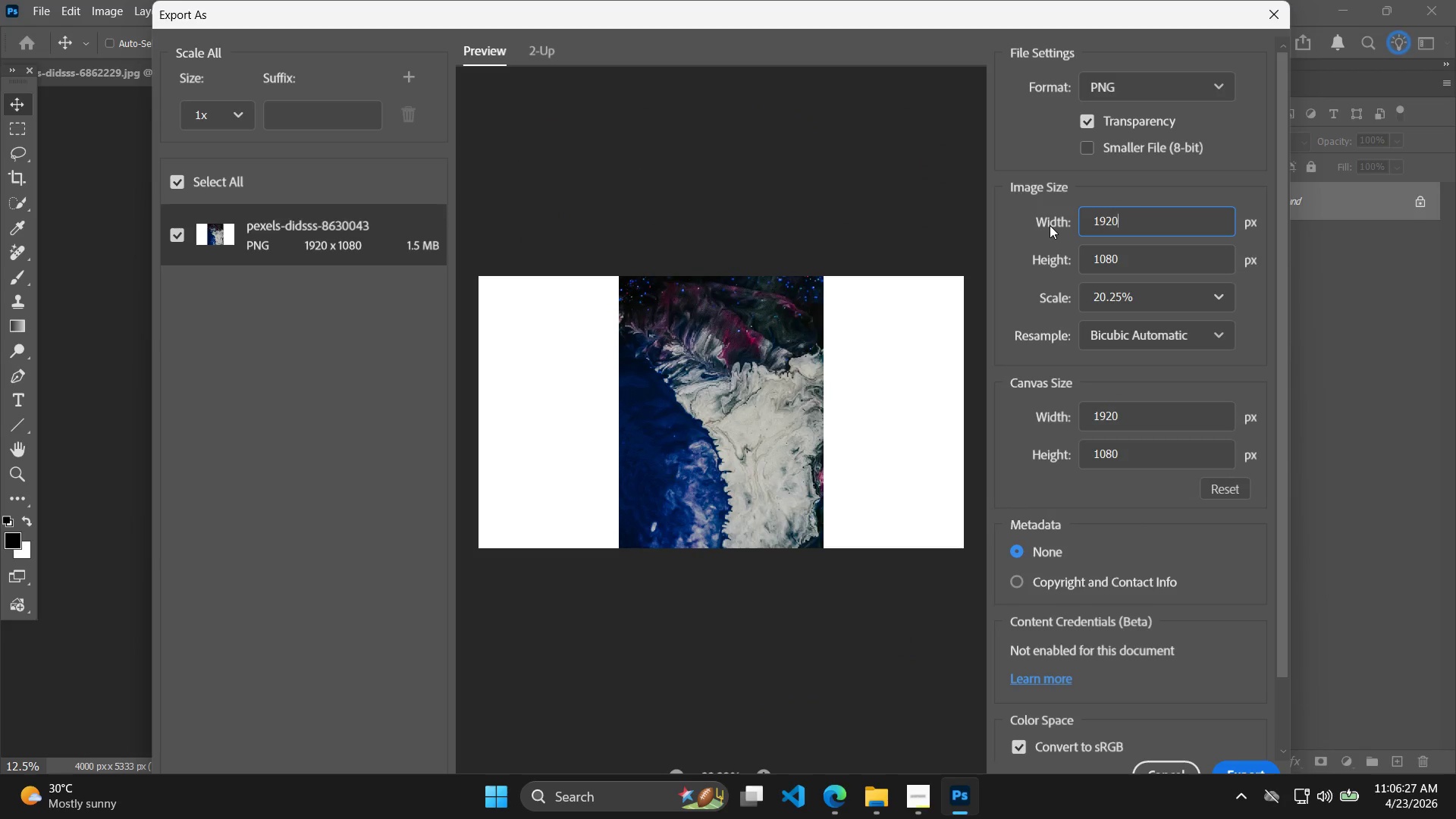 
key(Enter)
 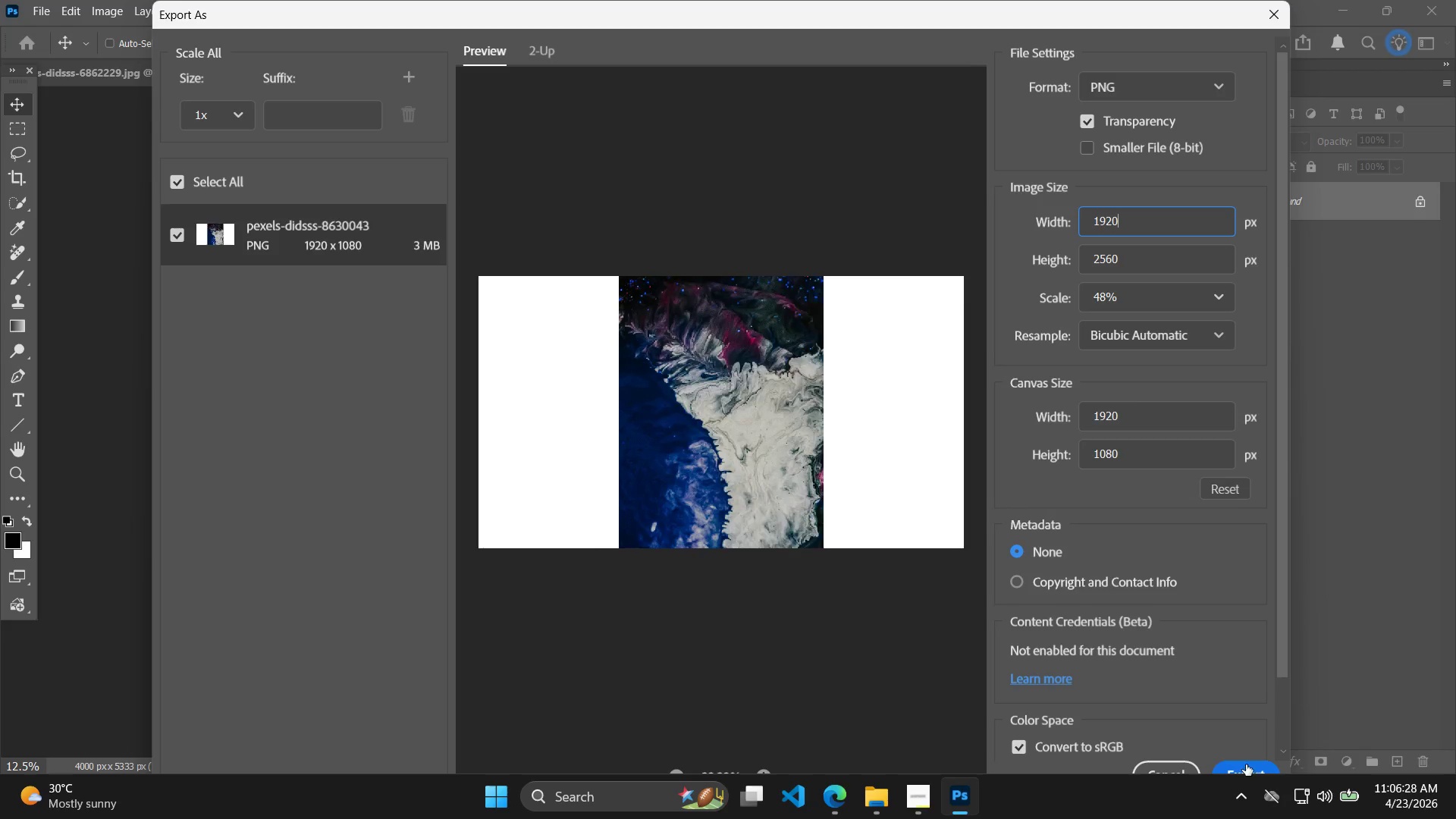 
left_click([1254, 764])
 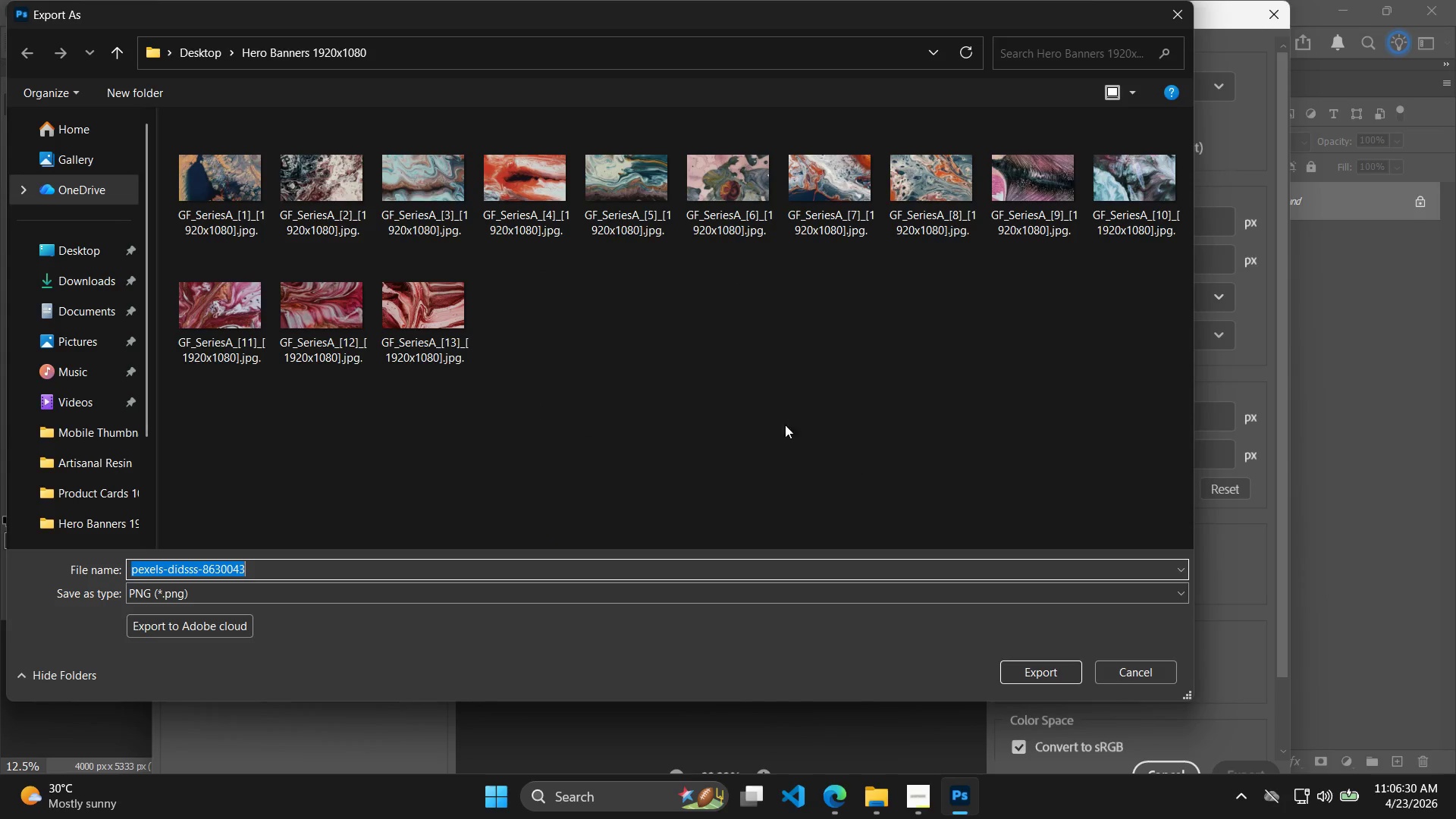 
left_click([445, 303])
 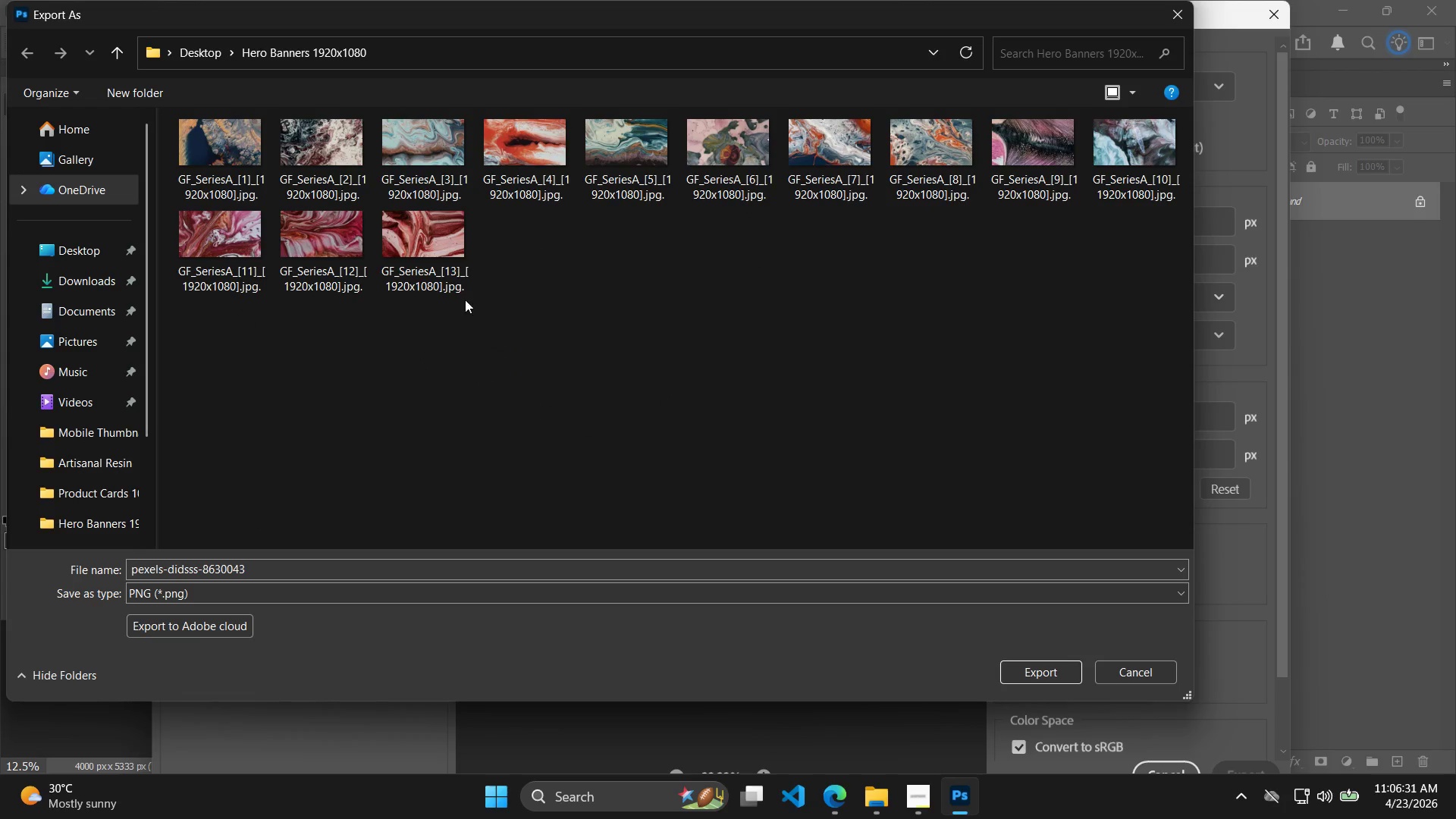 
left_click([463, 274])
 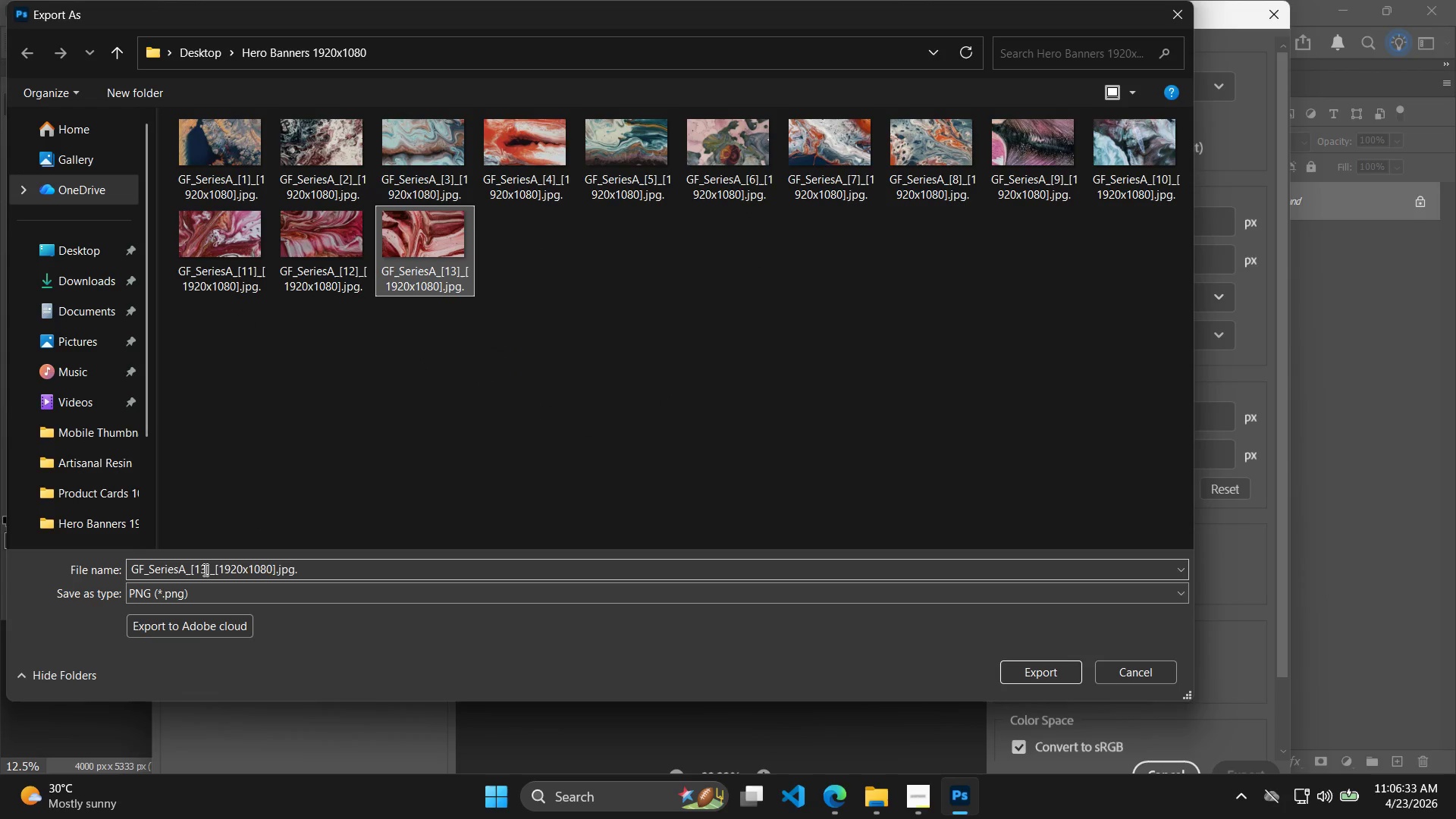 
double_click([204, 570])
 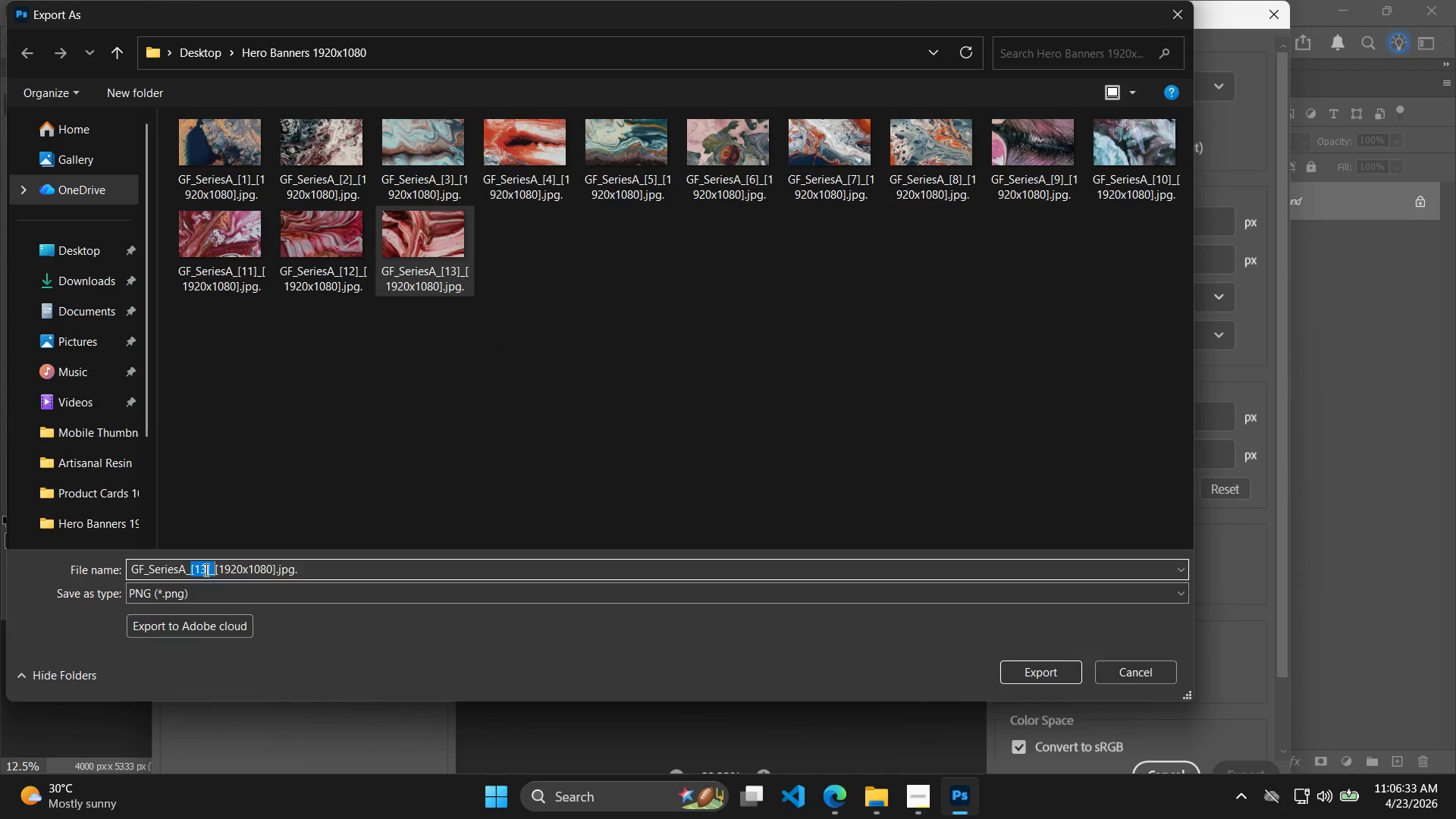 
left_click([205, 570])
 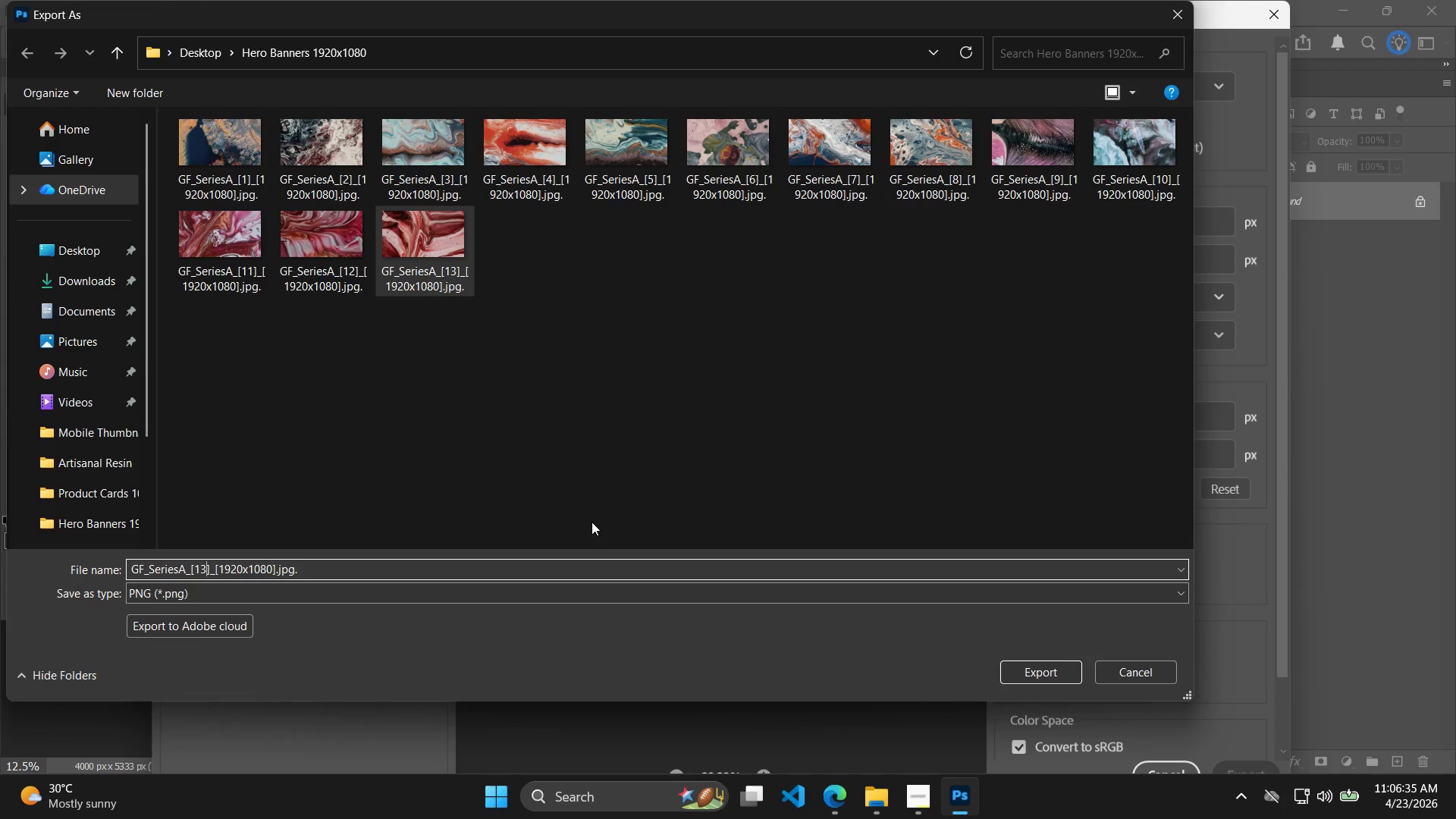 
key(Backspace)
 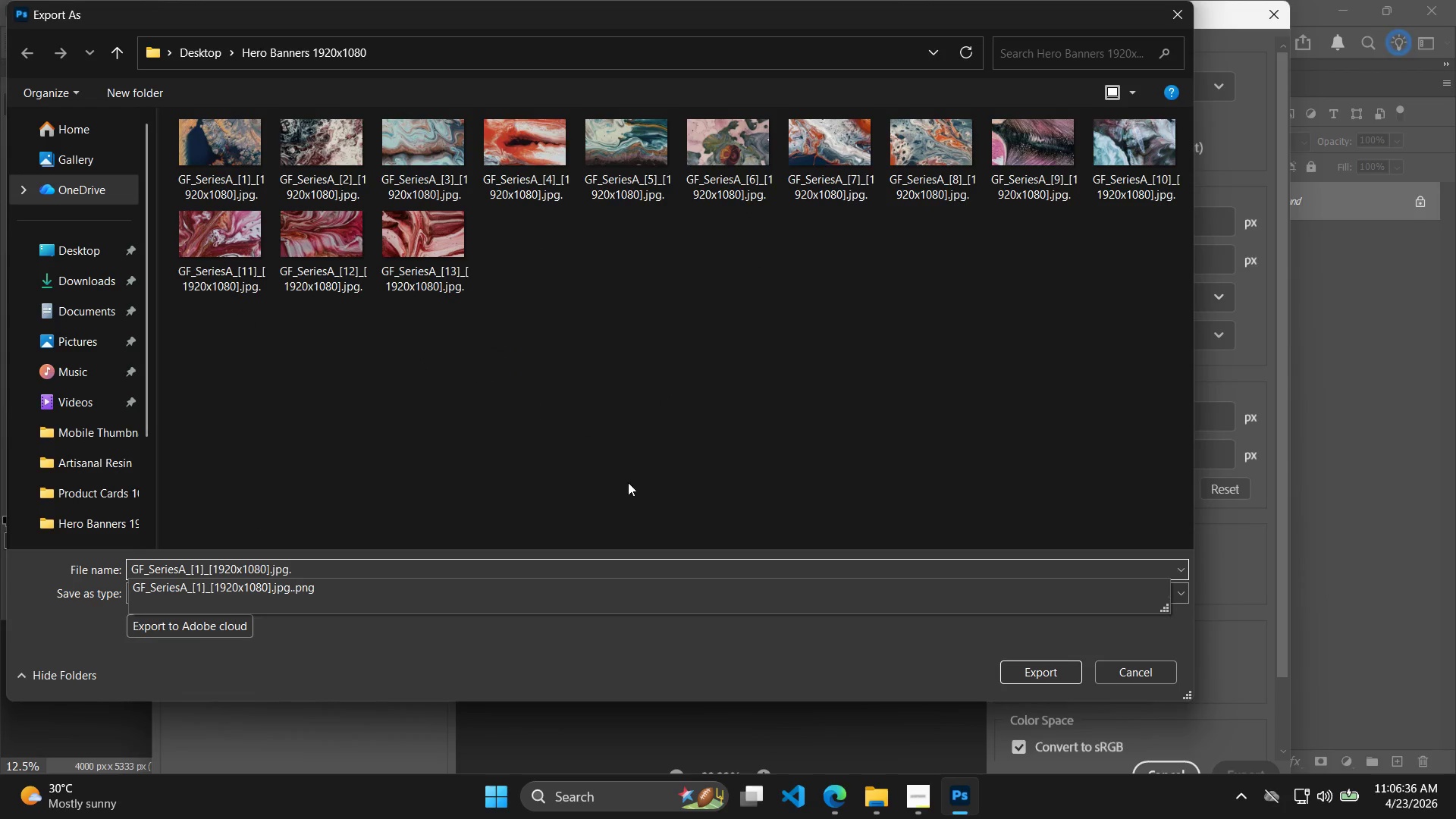 
key(4)
 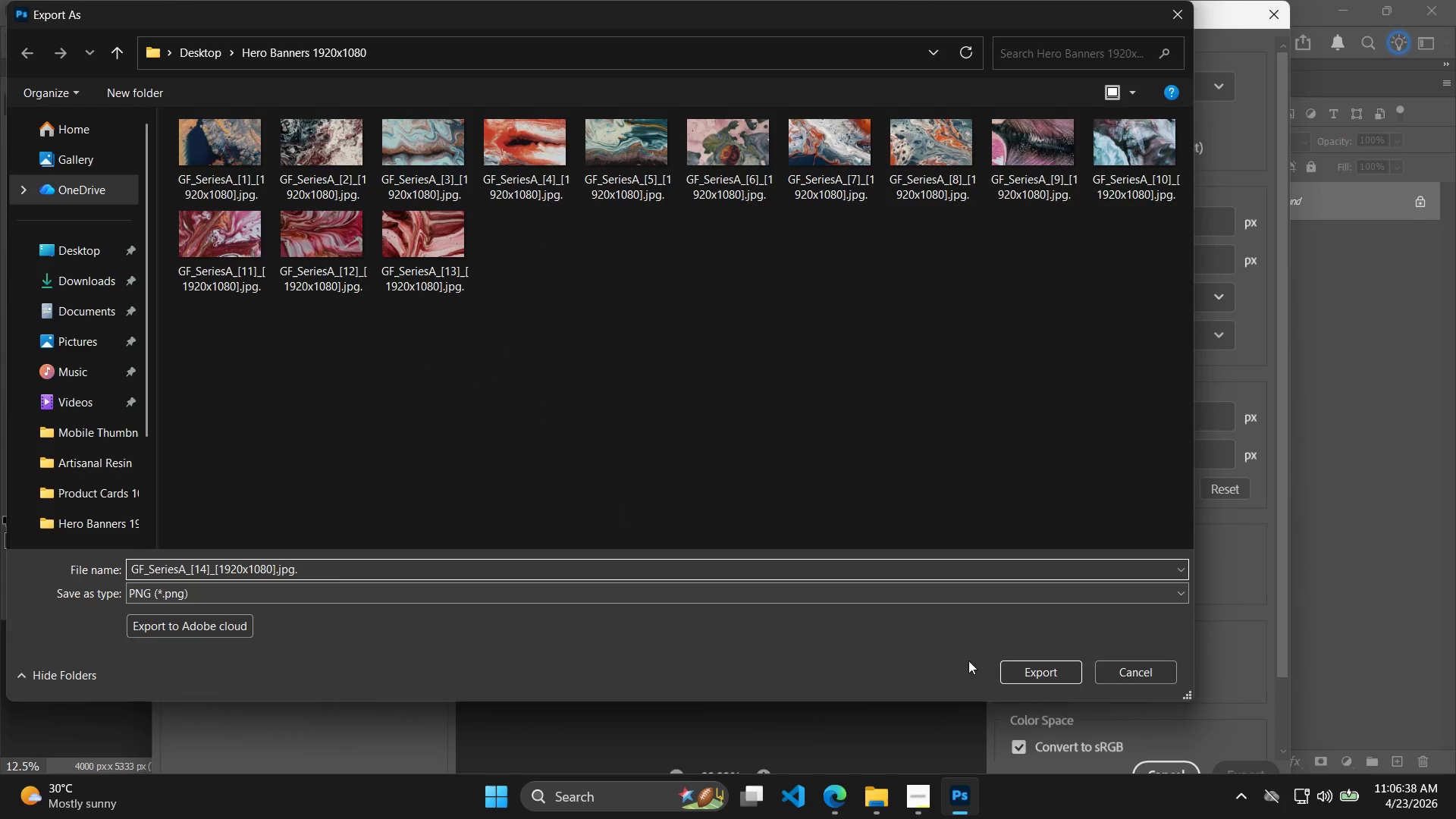 
left_click([1031, 677])
 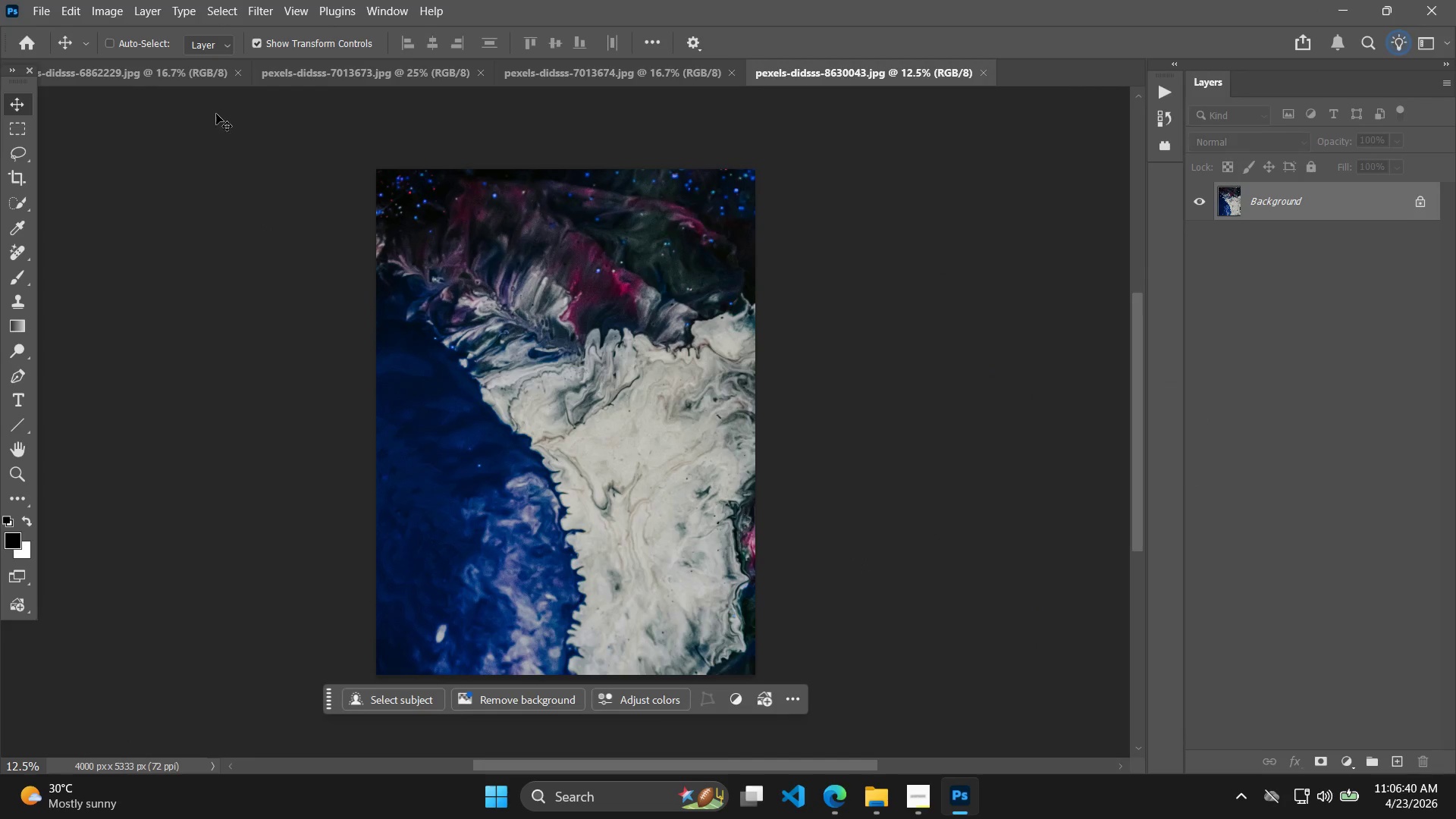 
left_click([236, 80])
 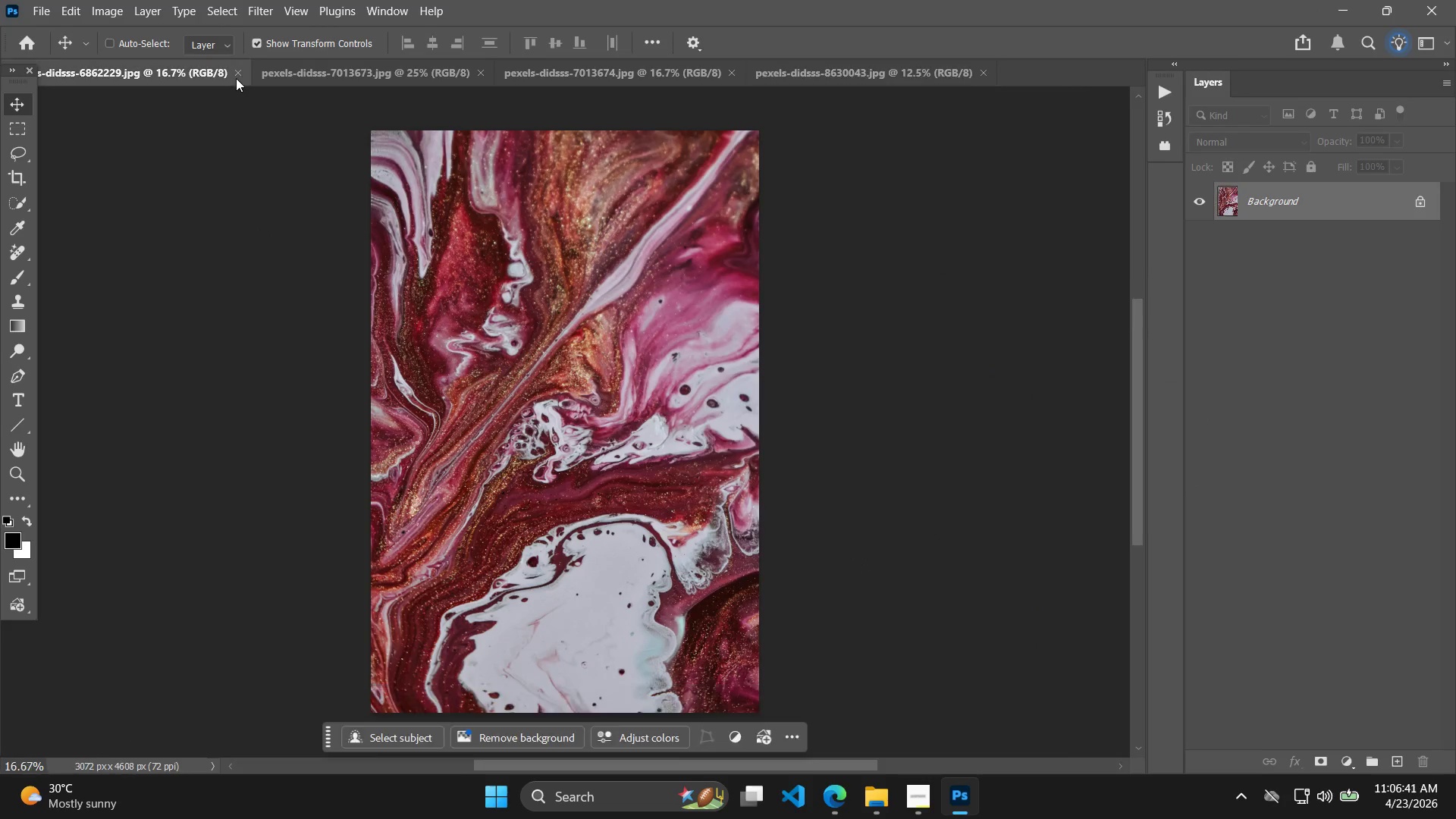 
left_click([236, 77])
 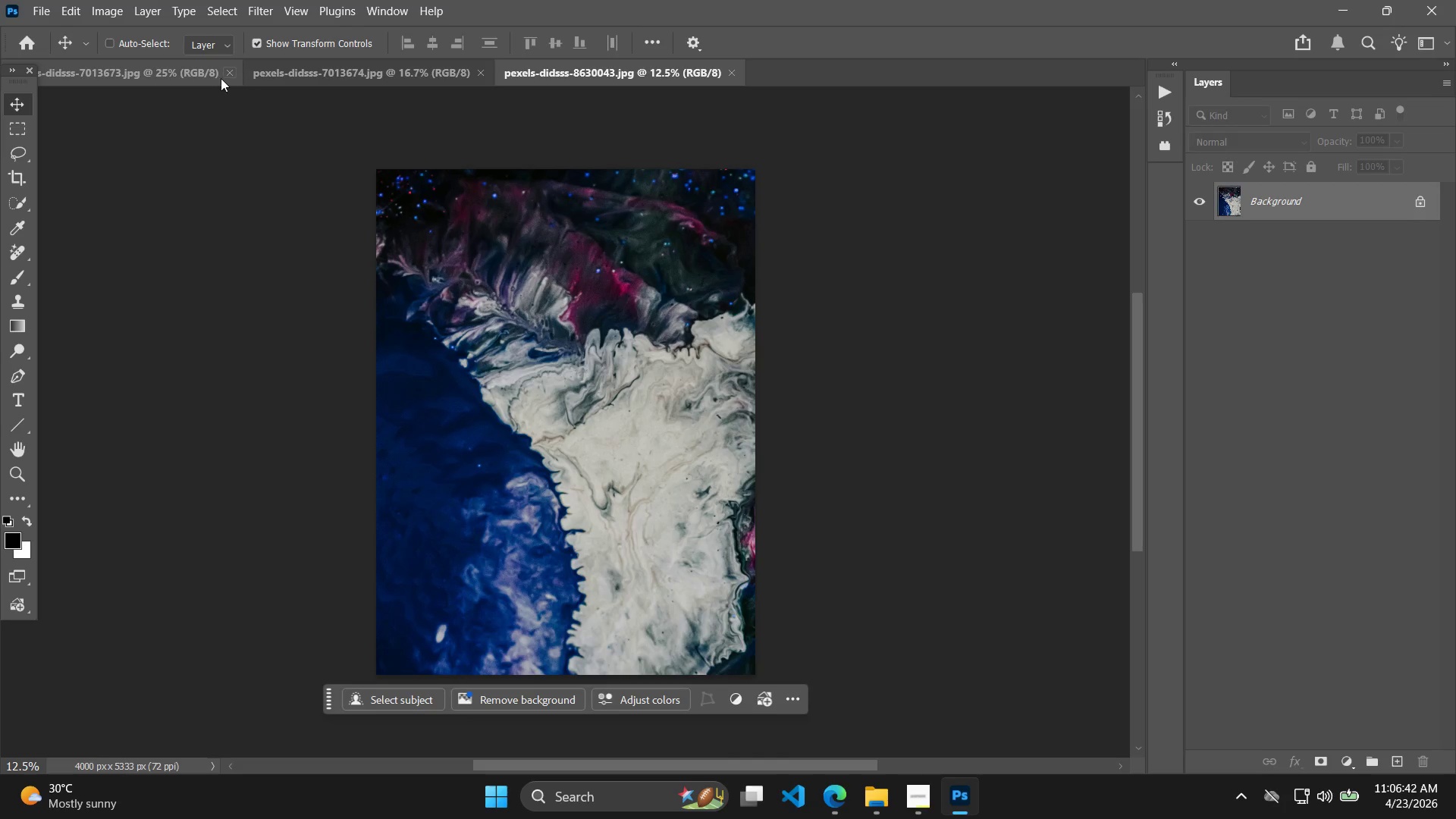 
left_click([226, 77])
 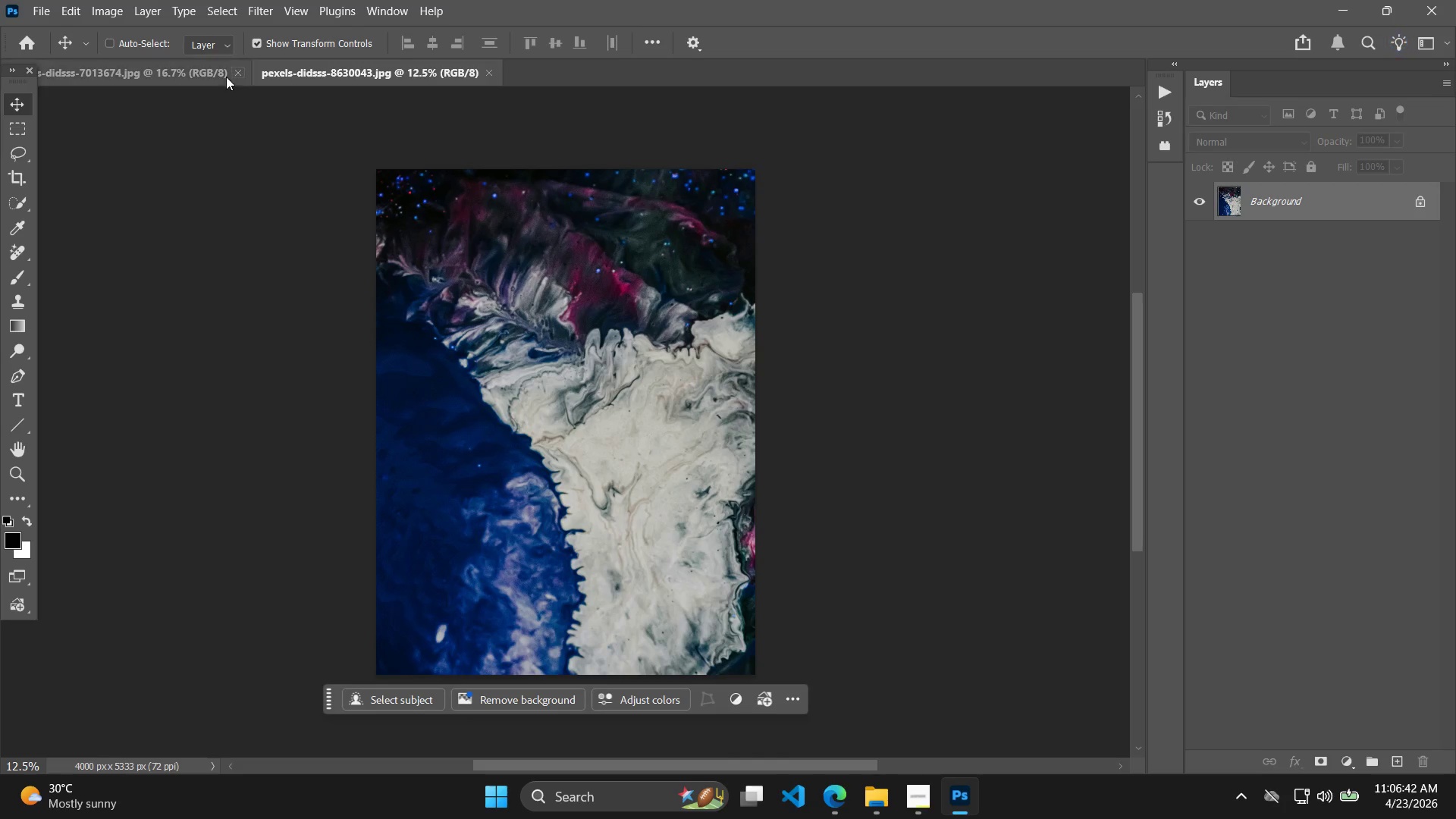 
key(Alt+Tab)
 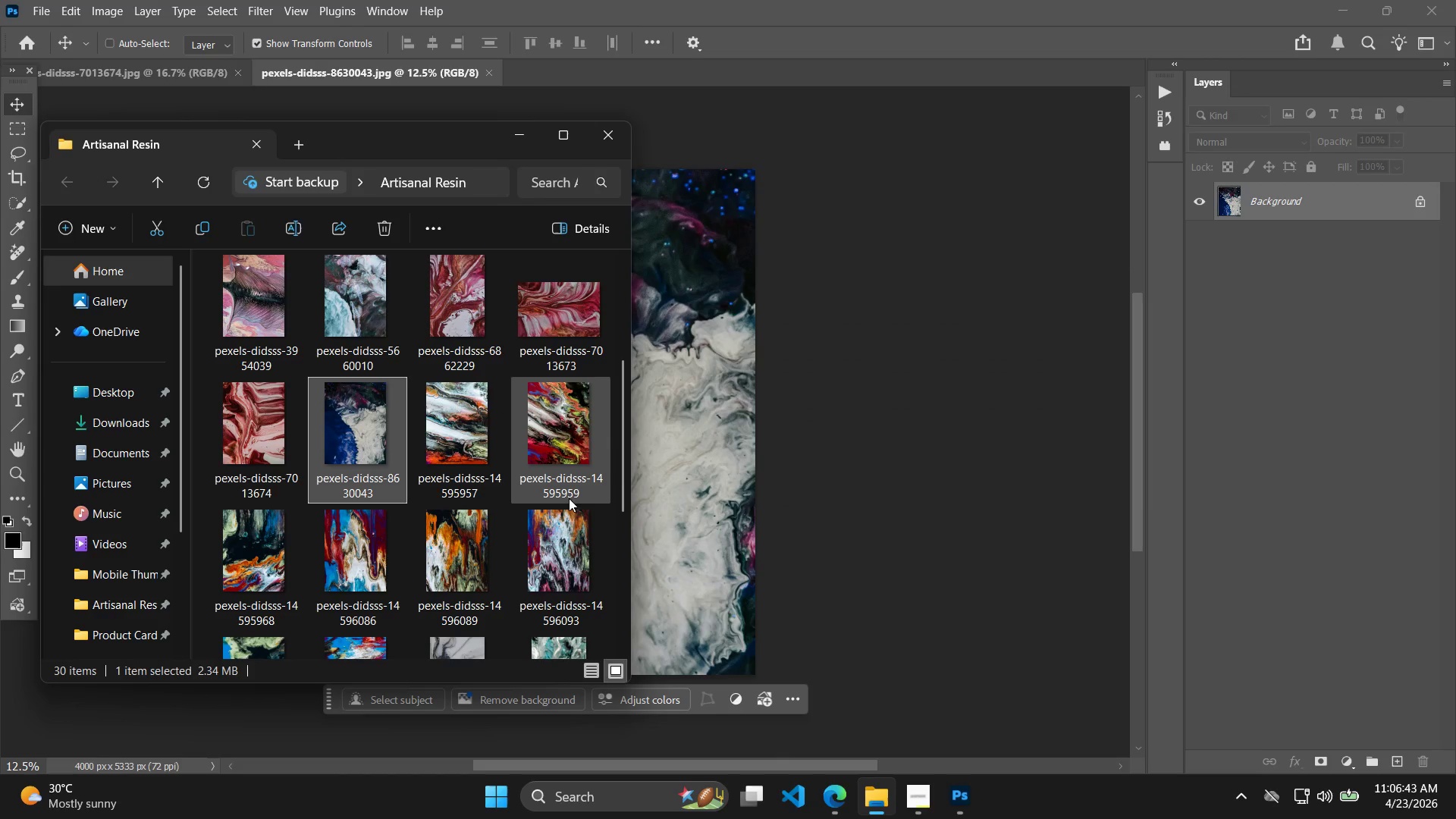 
left_click([455, 431])
 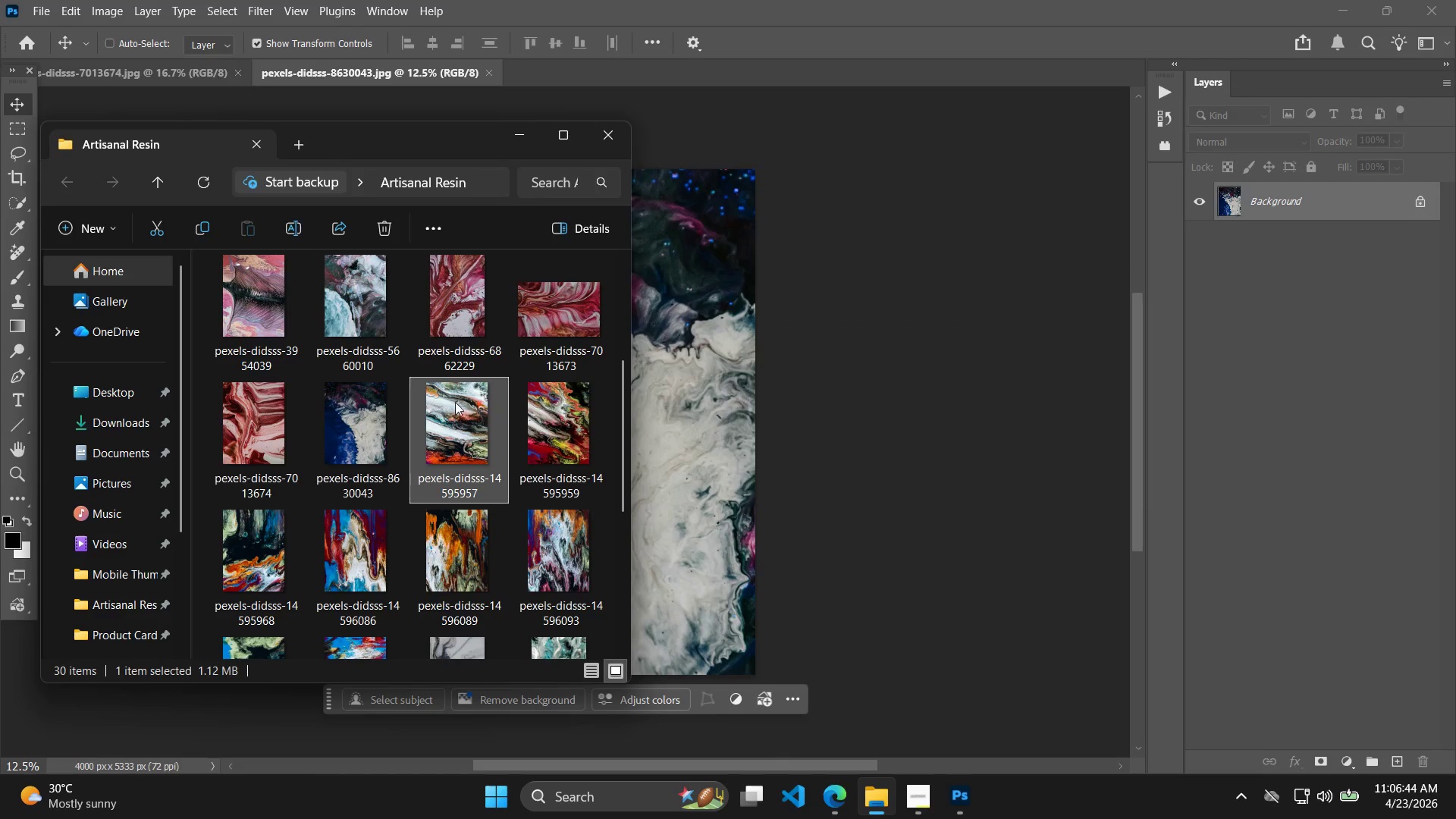 
left_click_drag(start_coordinate=[455, 402], to_coordinate=[1404, 533])
 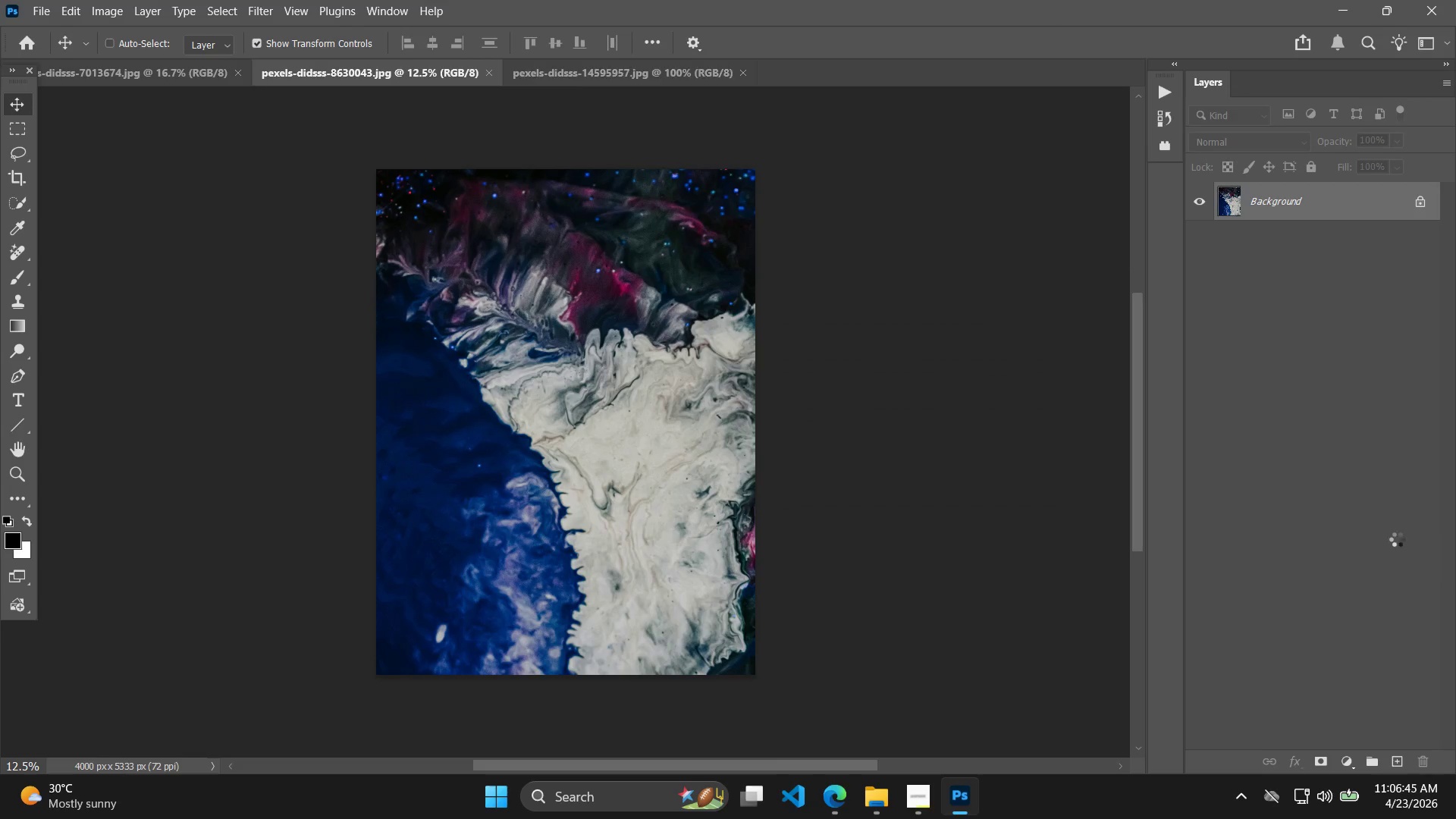 
key(Alt+Control+Shift+W)
 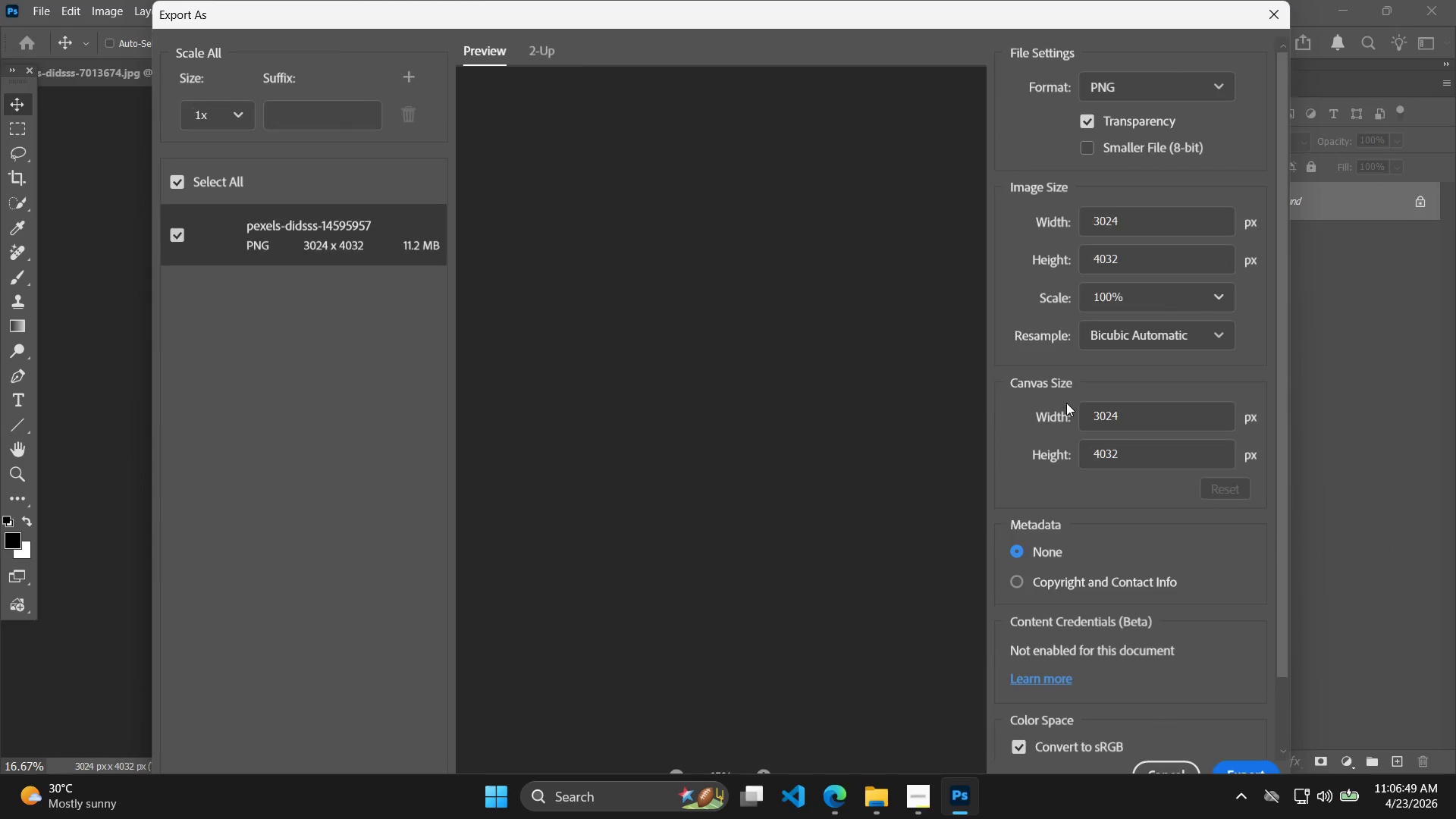 
left_click_drag(start_coordinate=[1132, 426], to_coordinate=[1039, 421])
 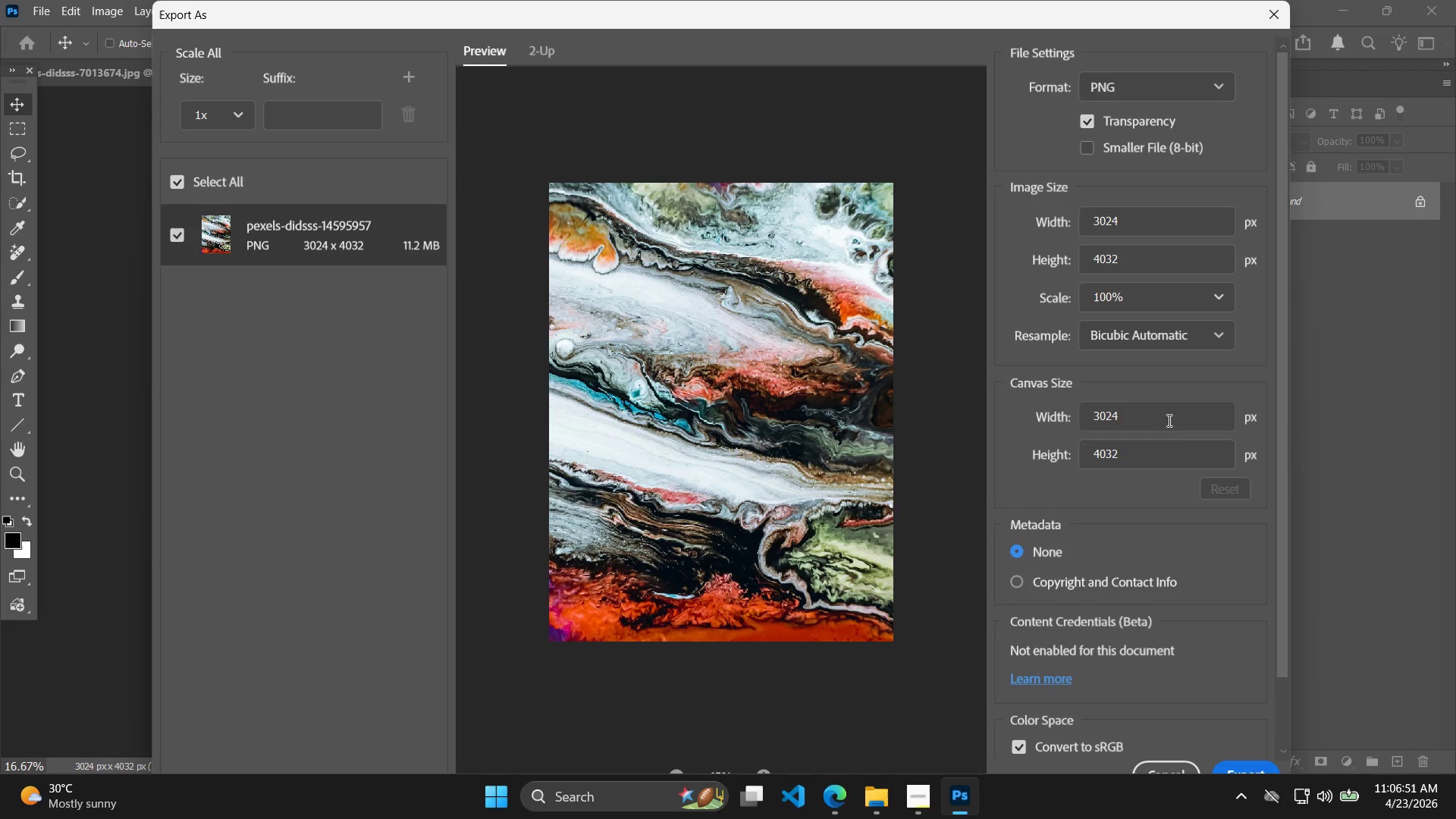 
left_click_drag(start_coordinate=[1168, 420], to_coordinate=[1029, 418])
 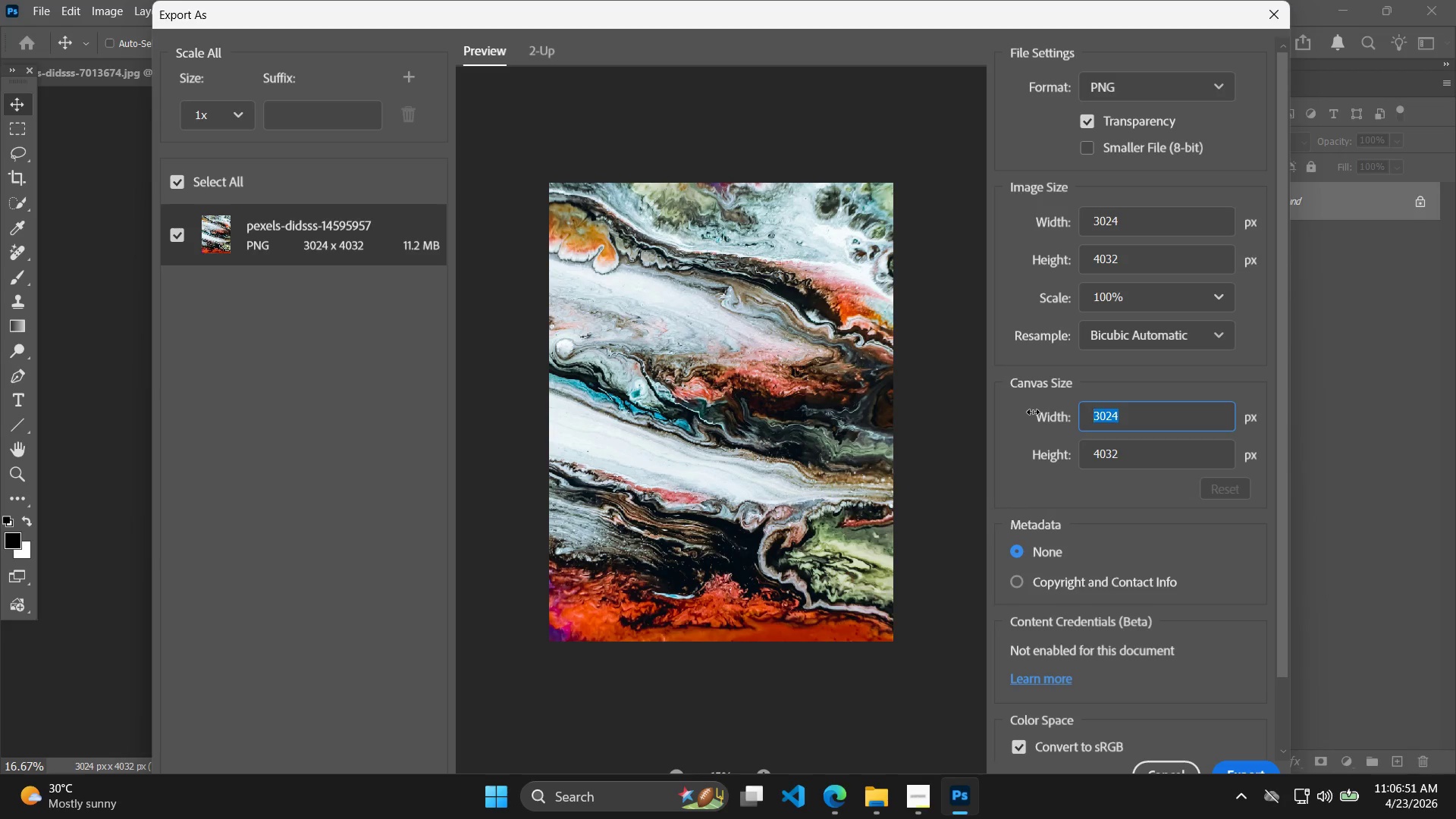 
type(1920)
key(Tab)
type(1080)
 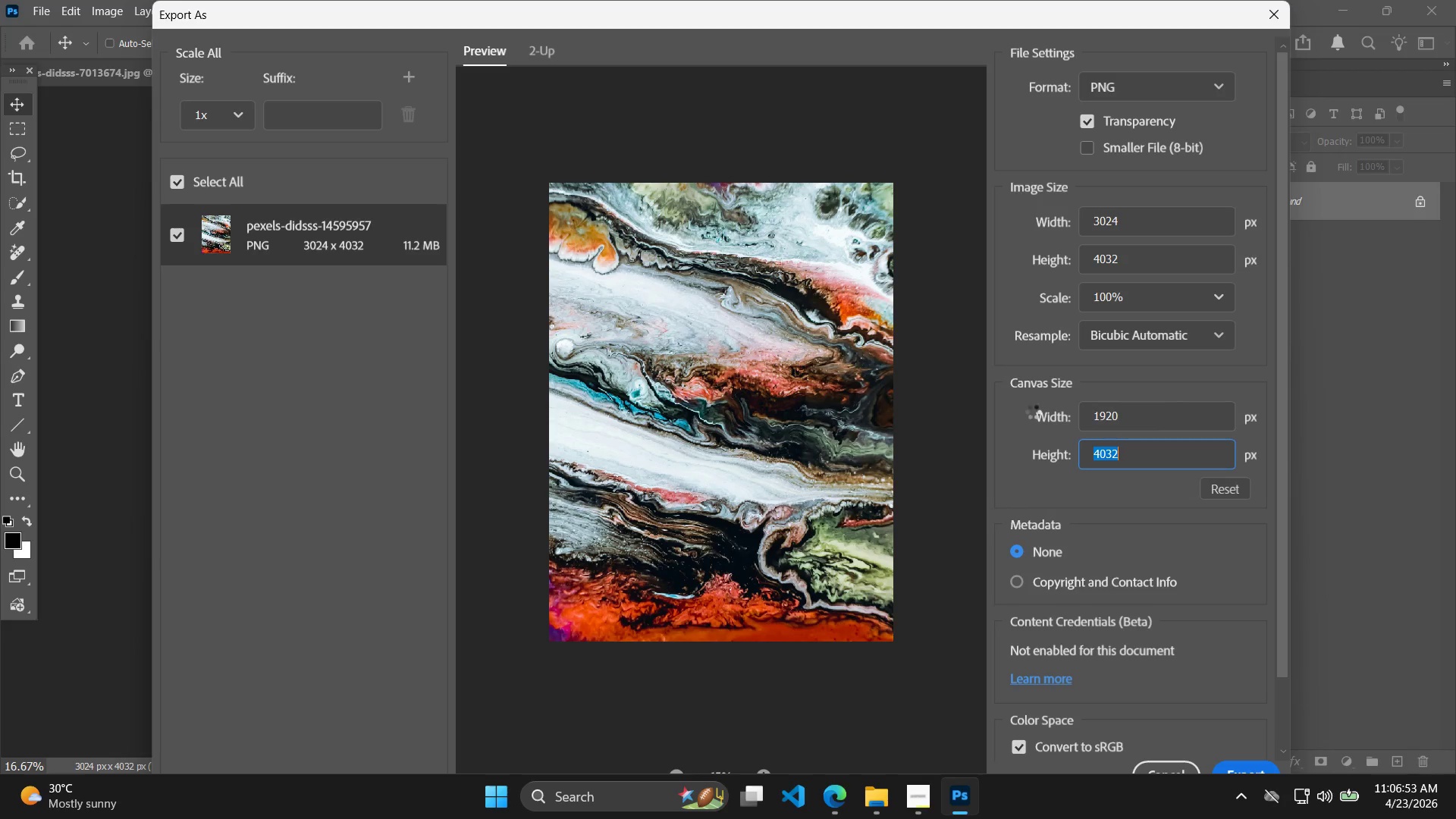 
key(Enter)
 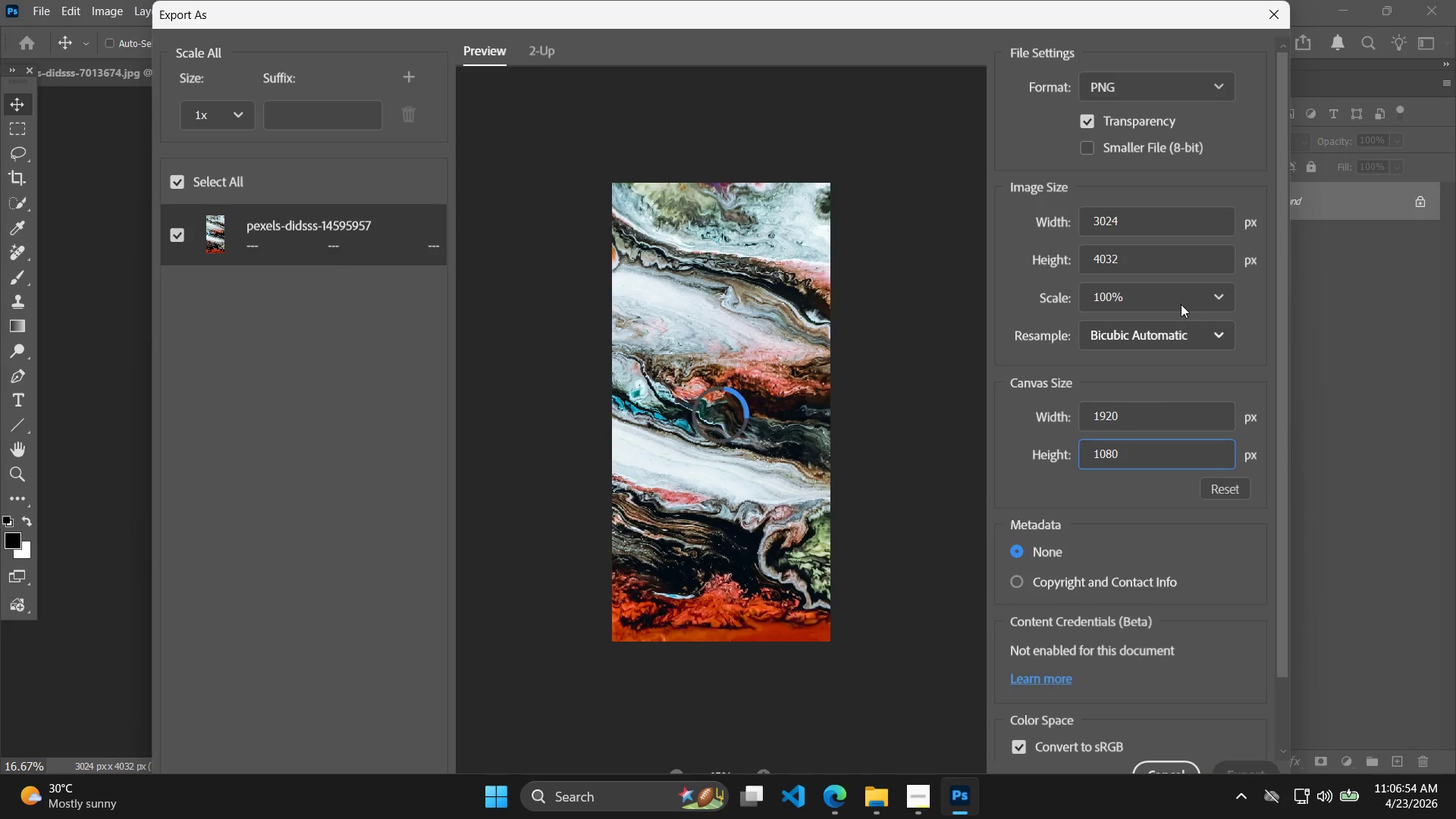 
left_click_drag(start_coordinate=[1178, 227], to_coordinate=[1077, 223])
 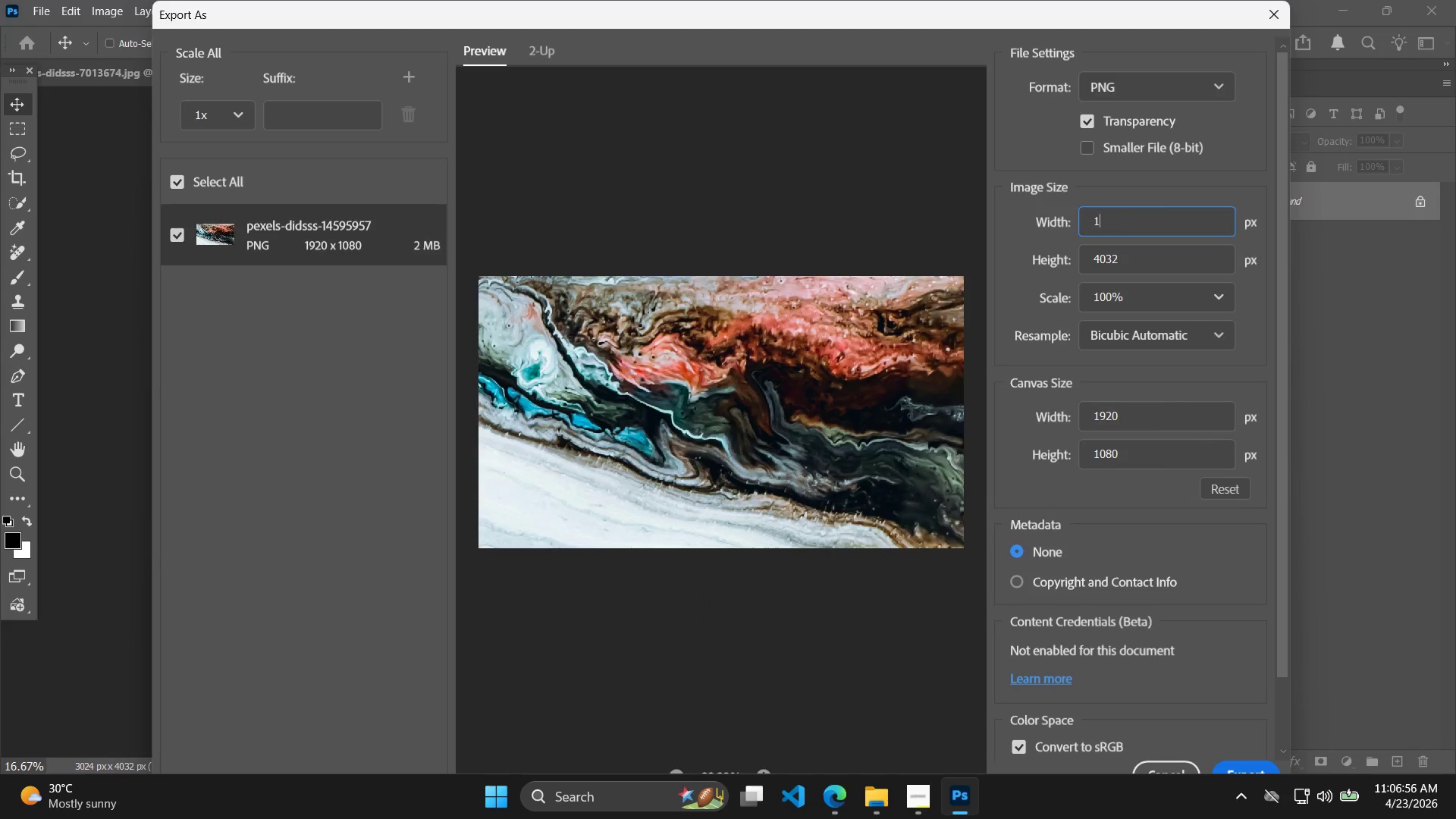 
type(1920)
 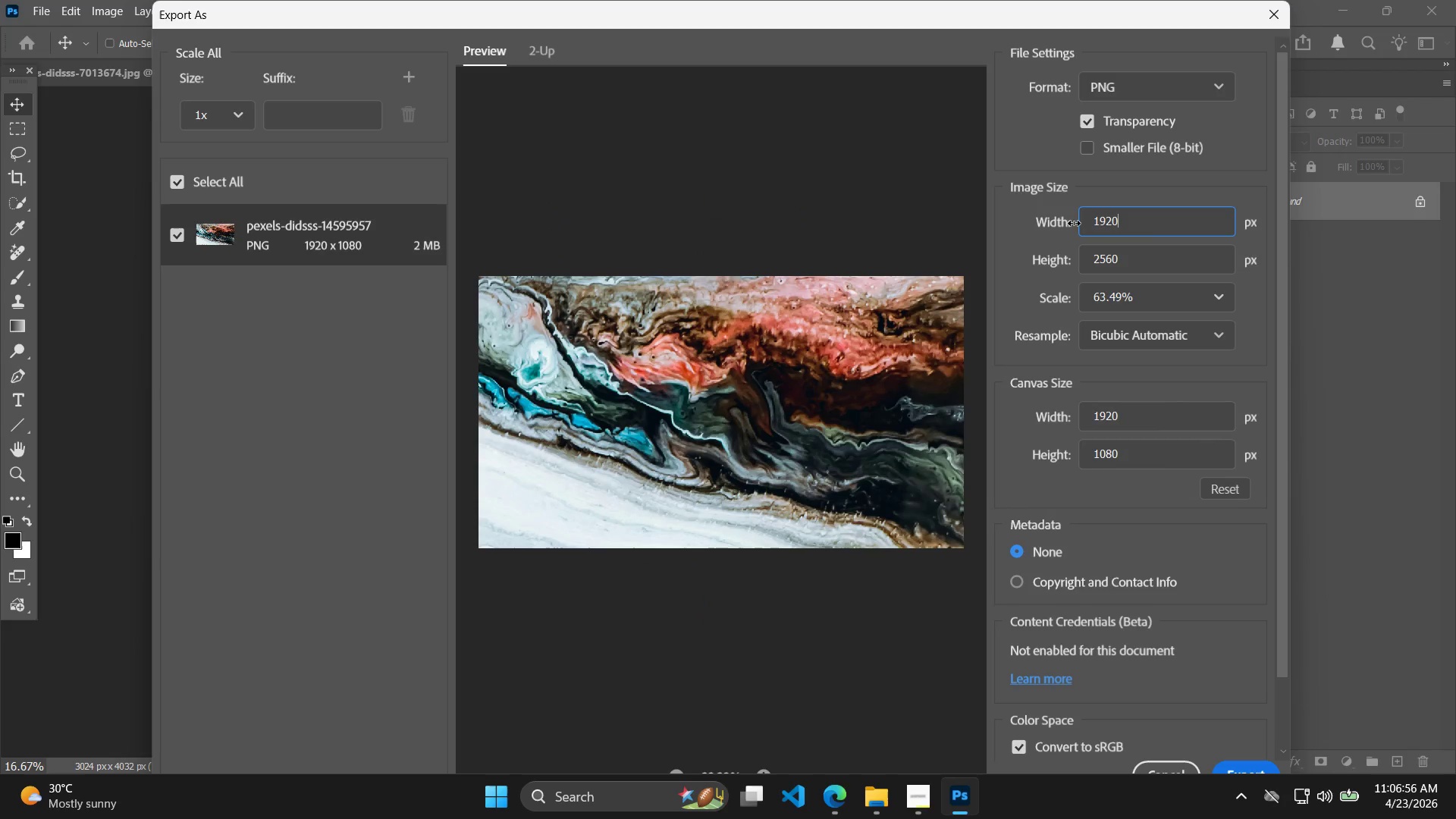 
key(Enter)
 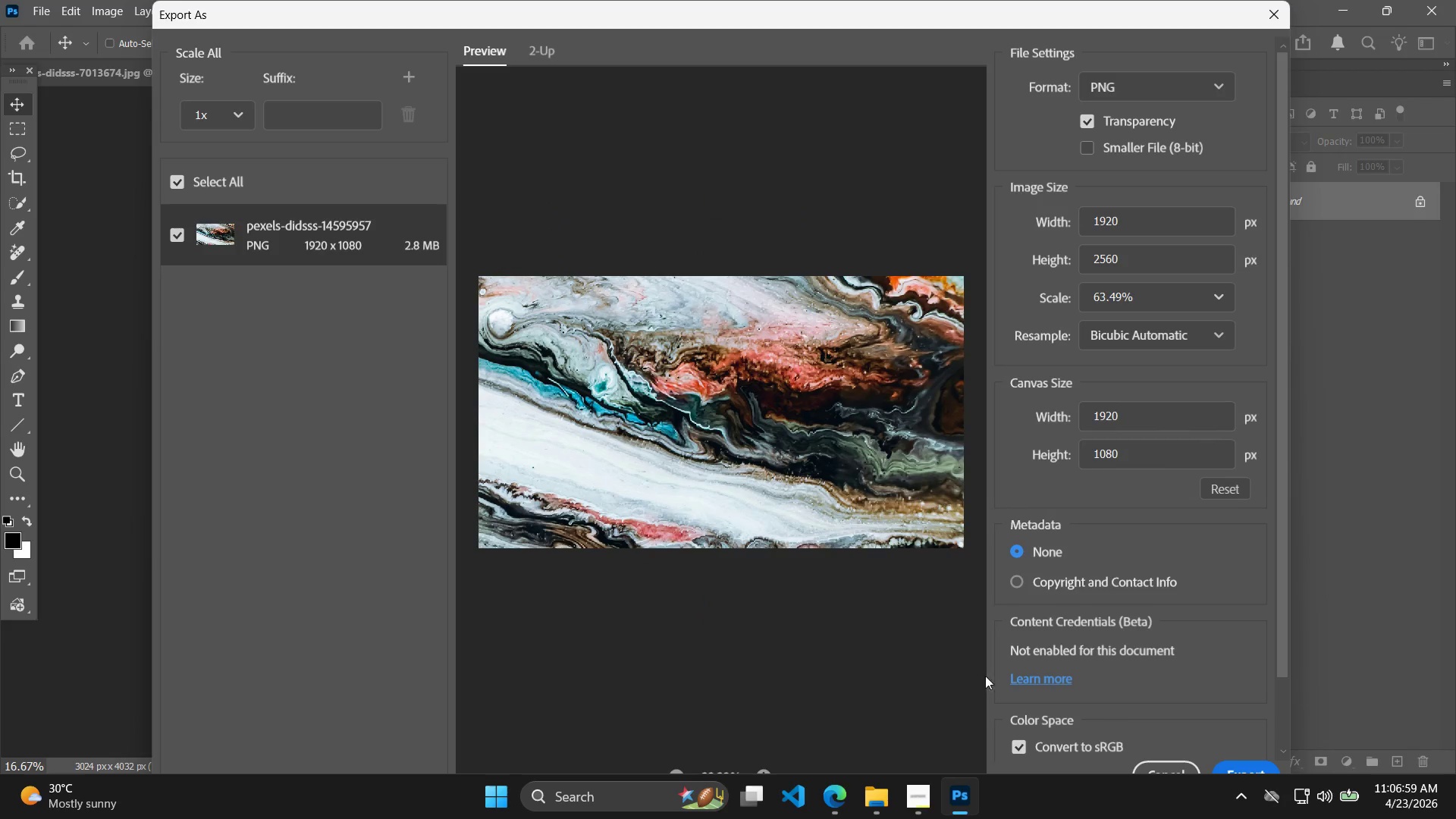 
left_click([1254, 765])
 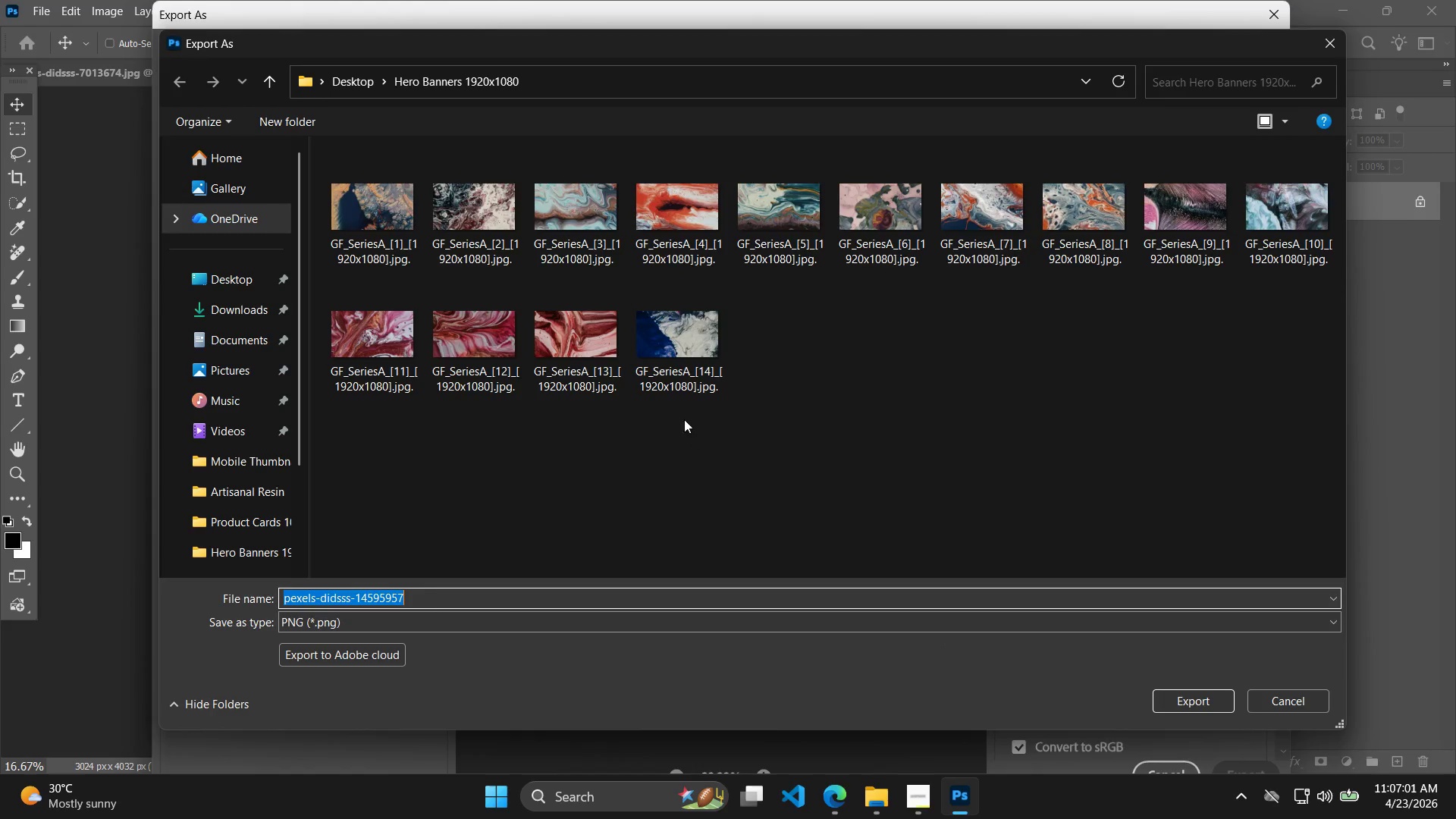 
left_click_drag(start_coordinate=[664, 359], to_coordinate=[655, 366])
 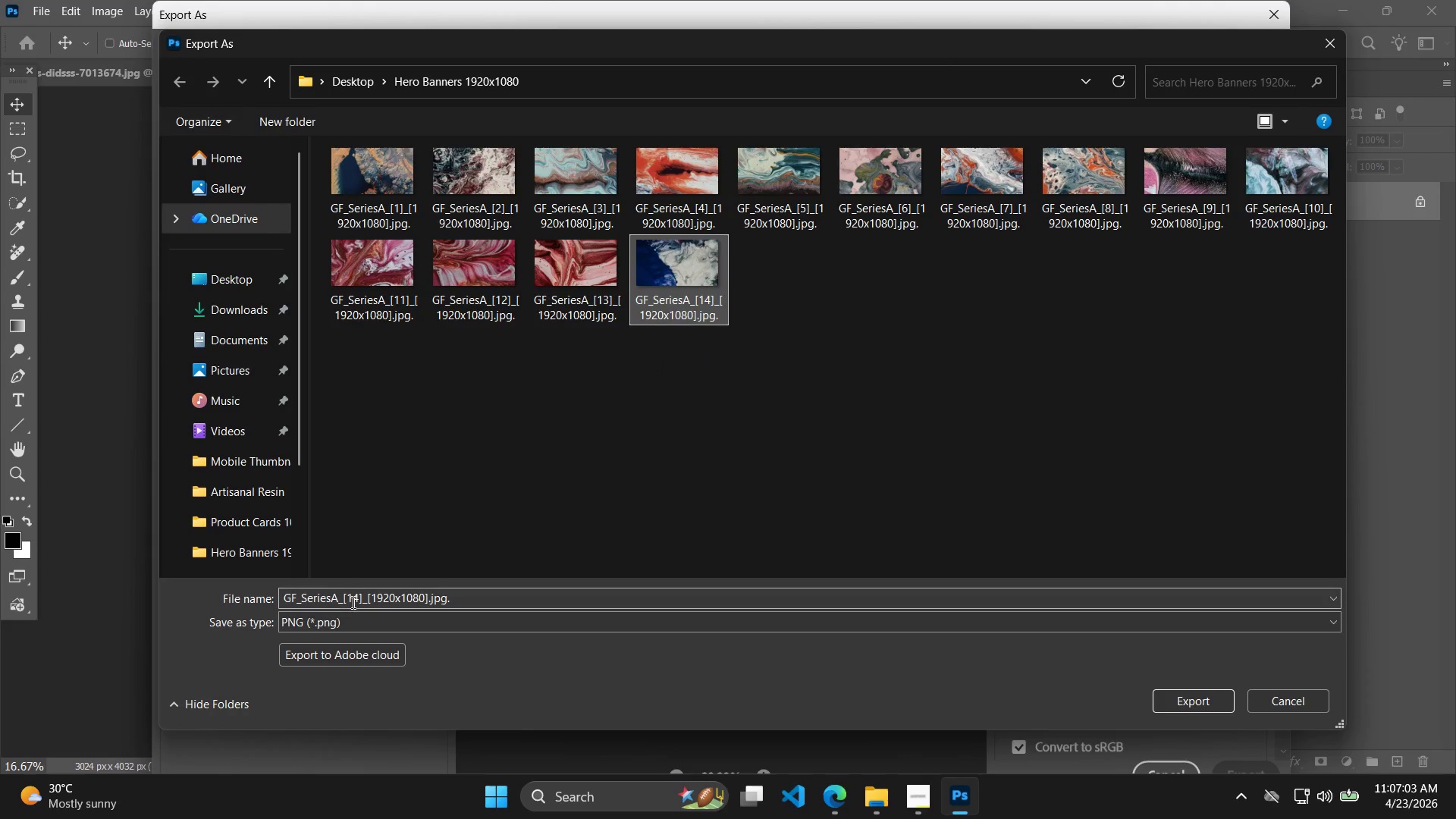 
double_click([359, 597])
 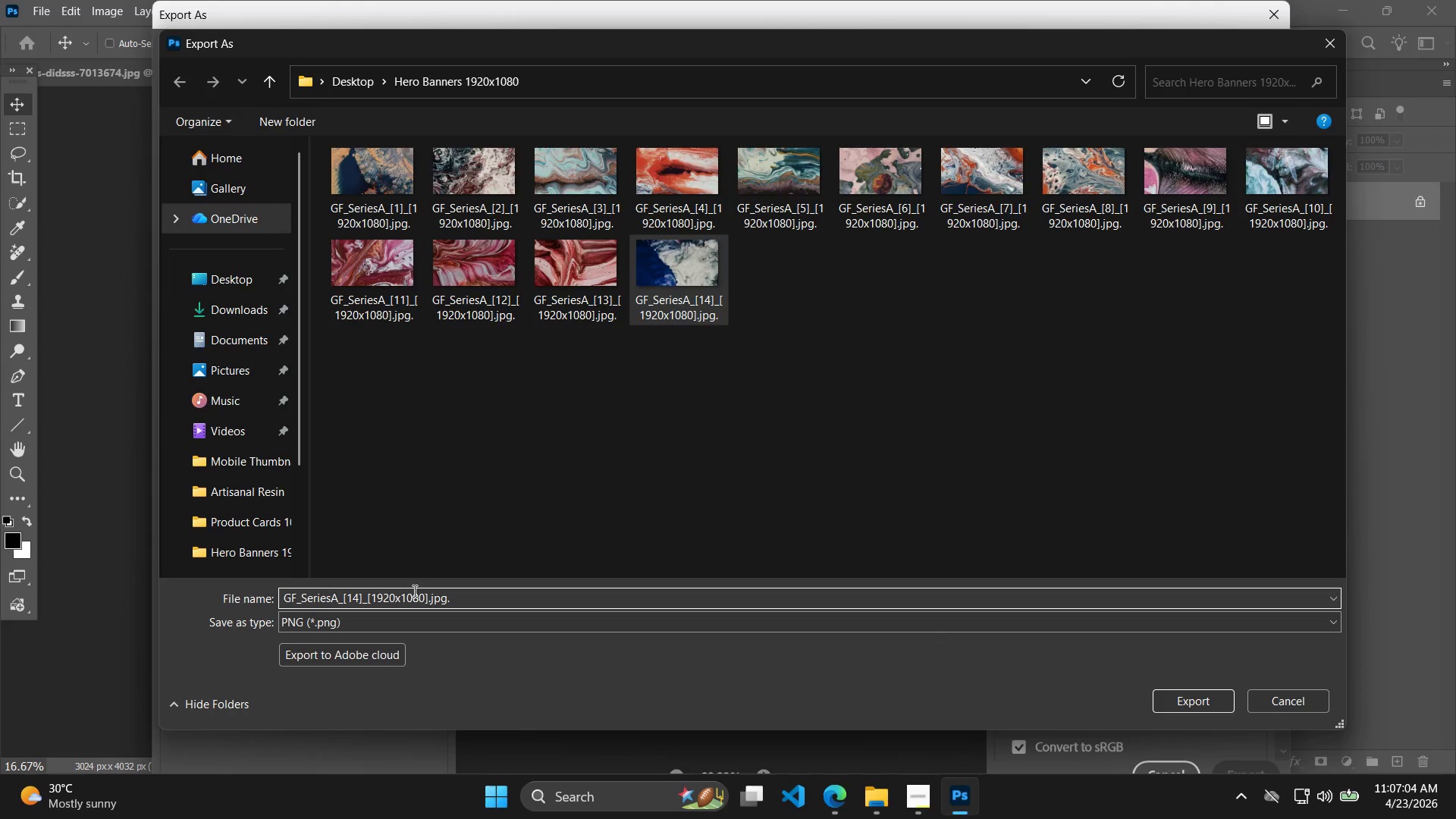 
key(Backspace)
 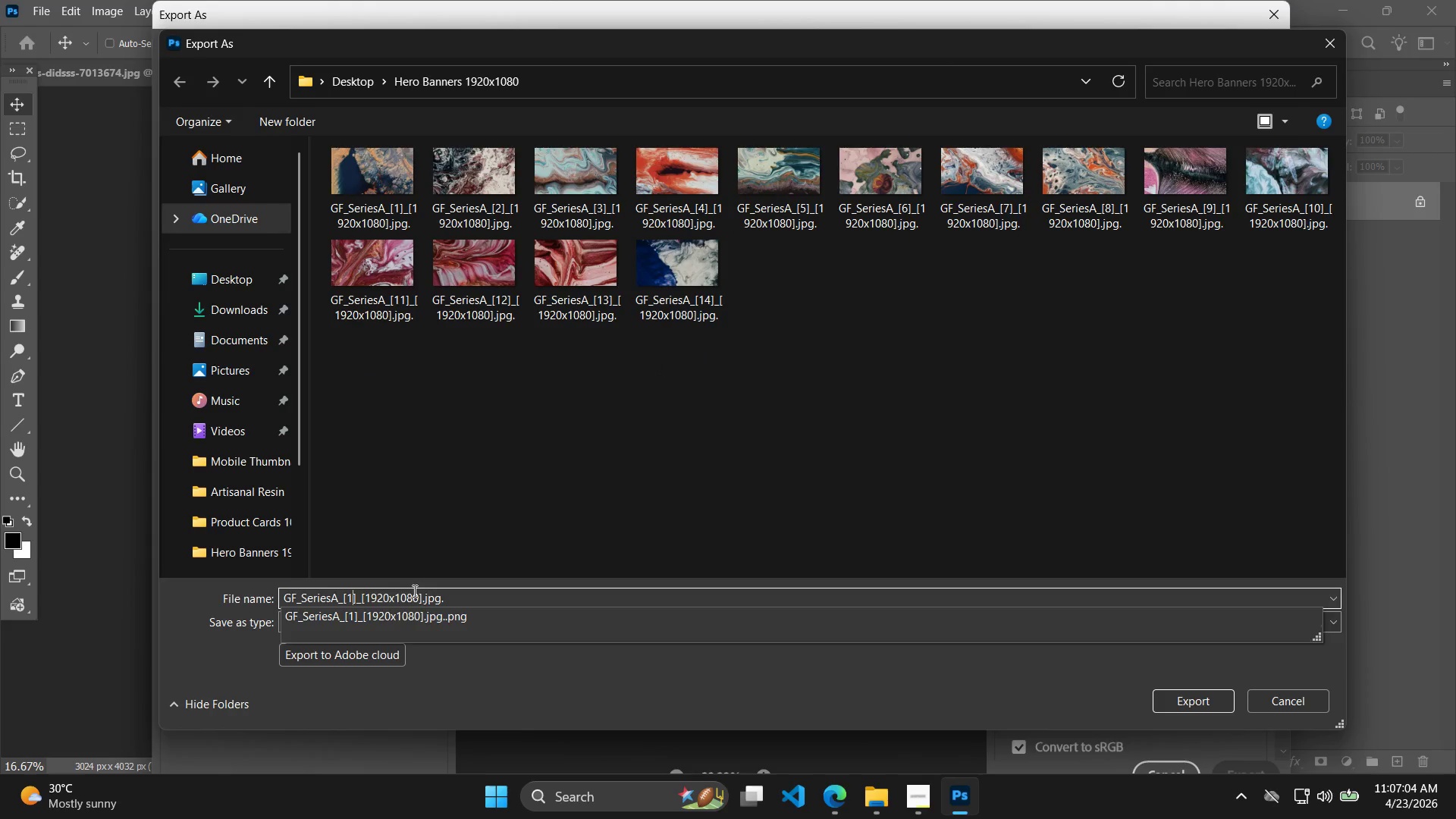 
key(5)
 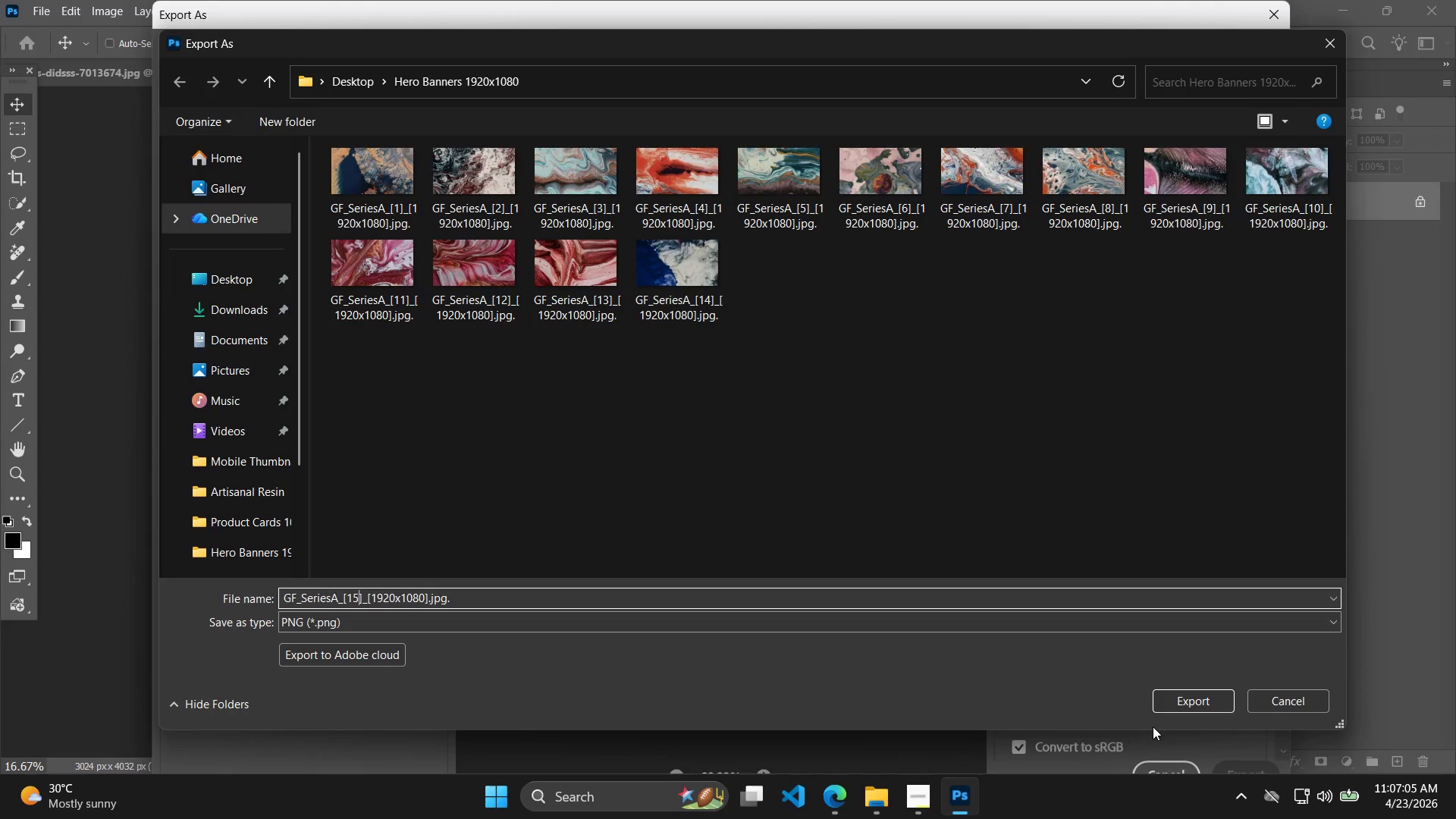 
left_click([1189, 689])
 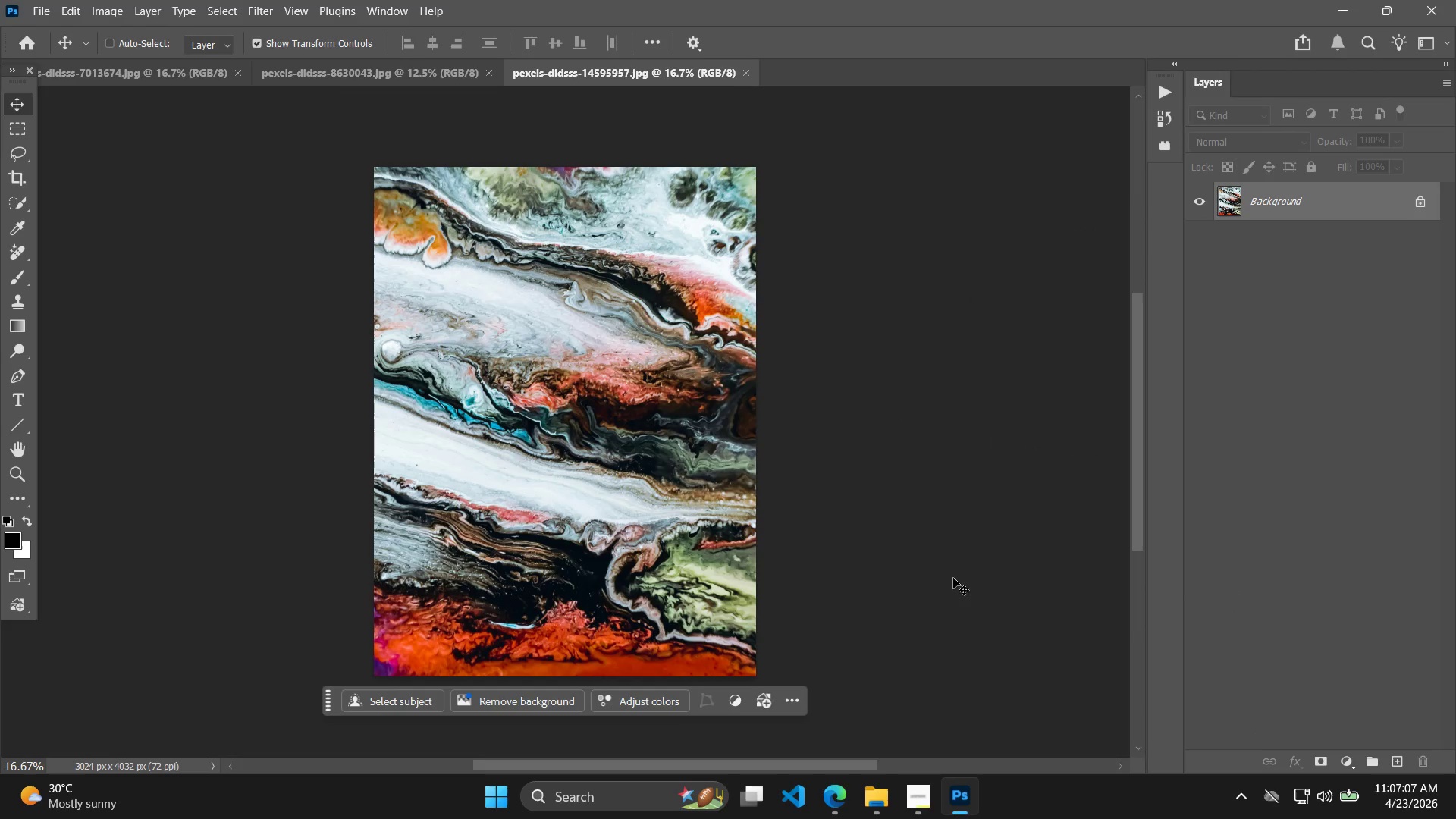 
left_click([923, 787])
 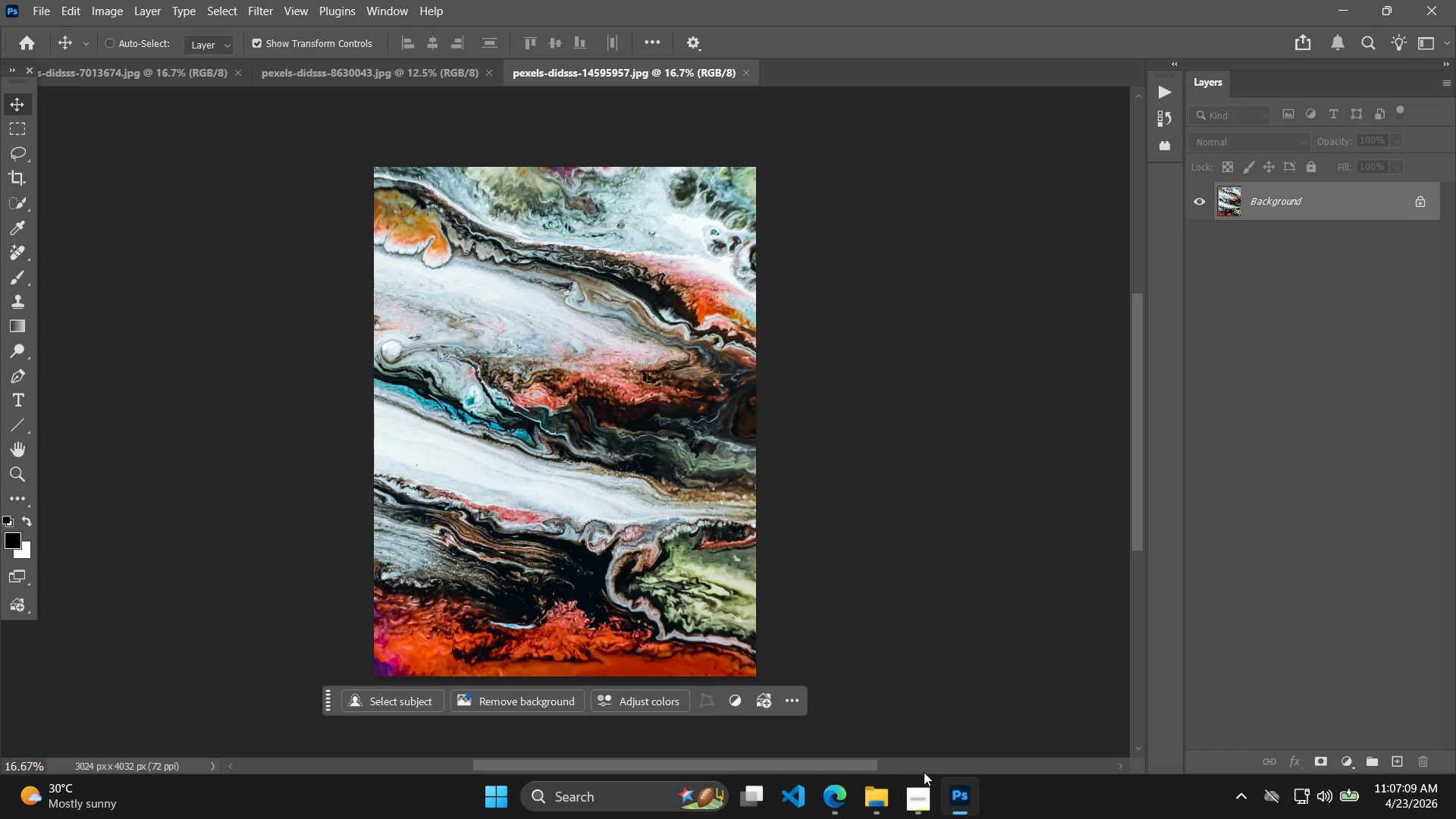 
key(Alt+AltLeft)
 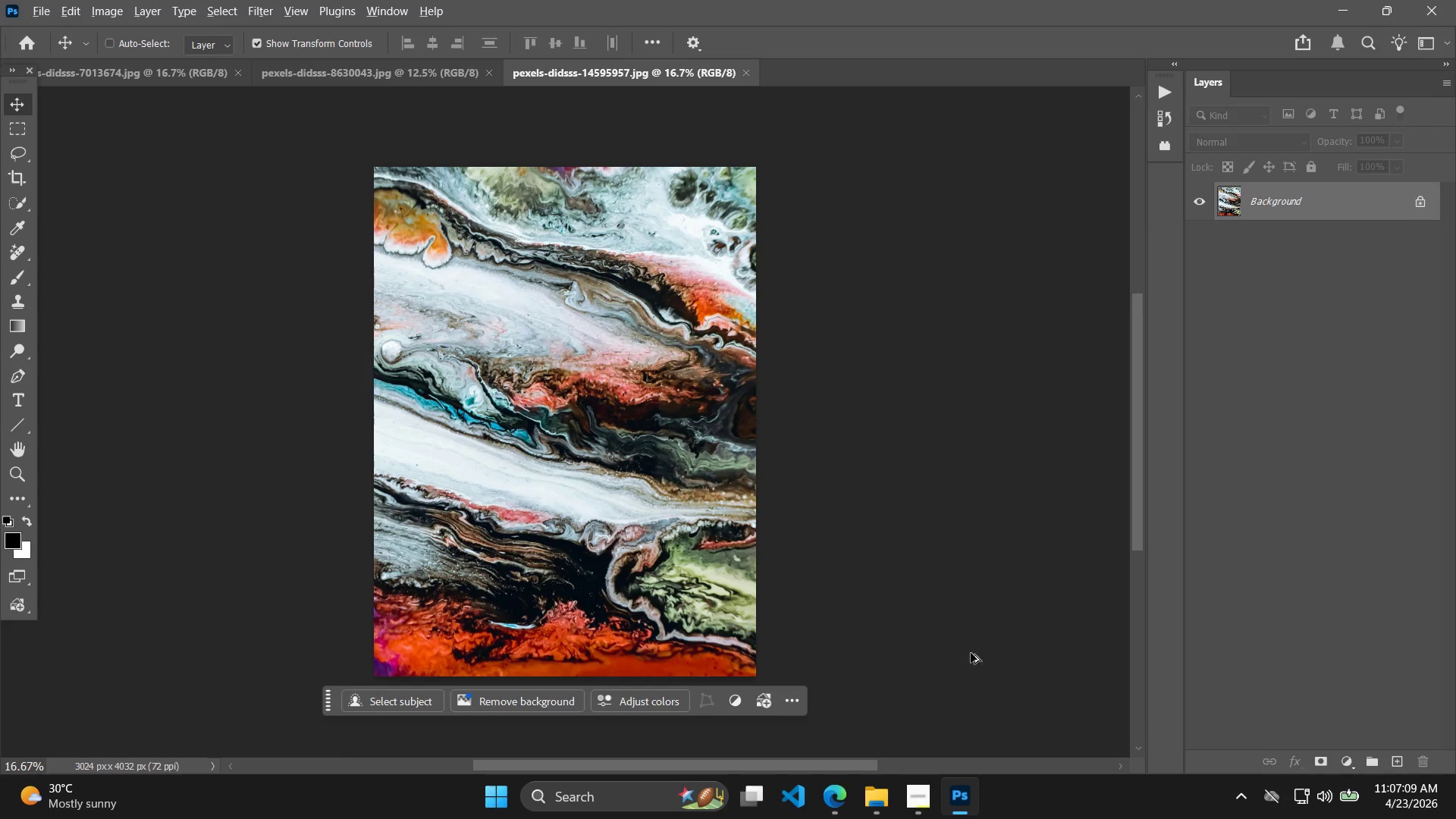 
key(Alt+Tab)